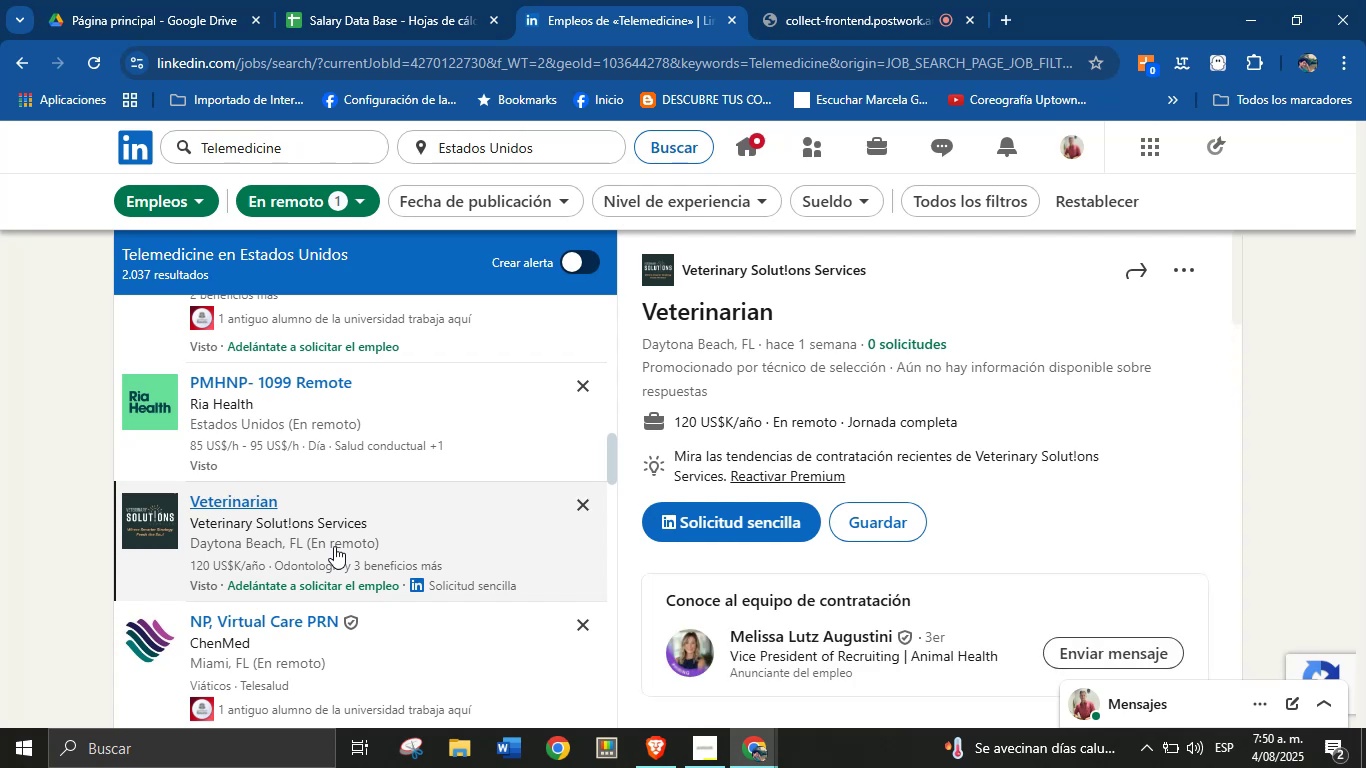 
left_click_drag(start_coordinate=[885, 284], to_coordinate=[689, 279])
 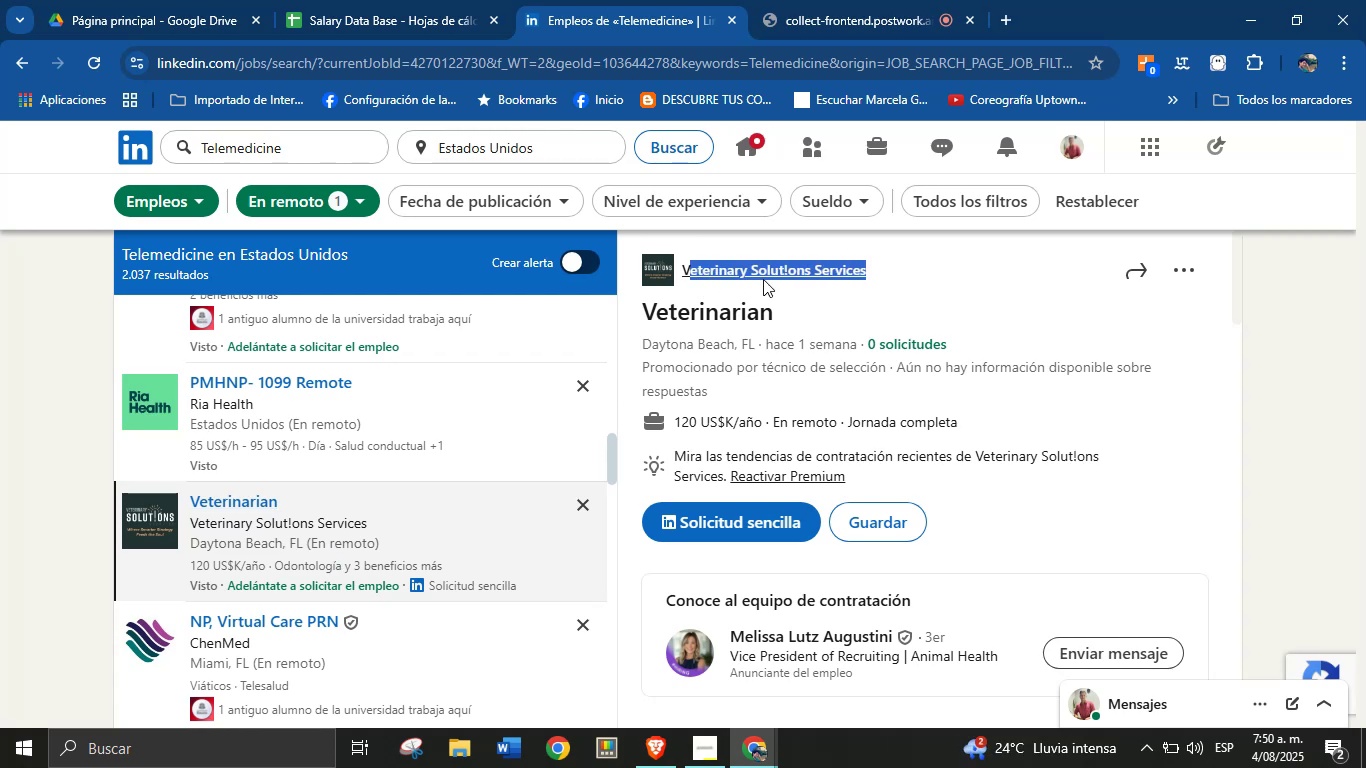 
left_click([770, 281])
 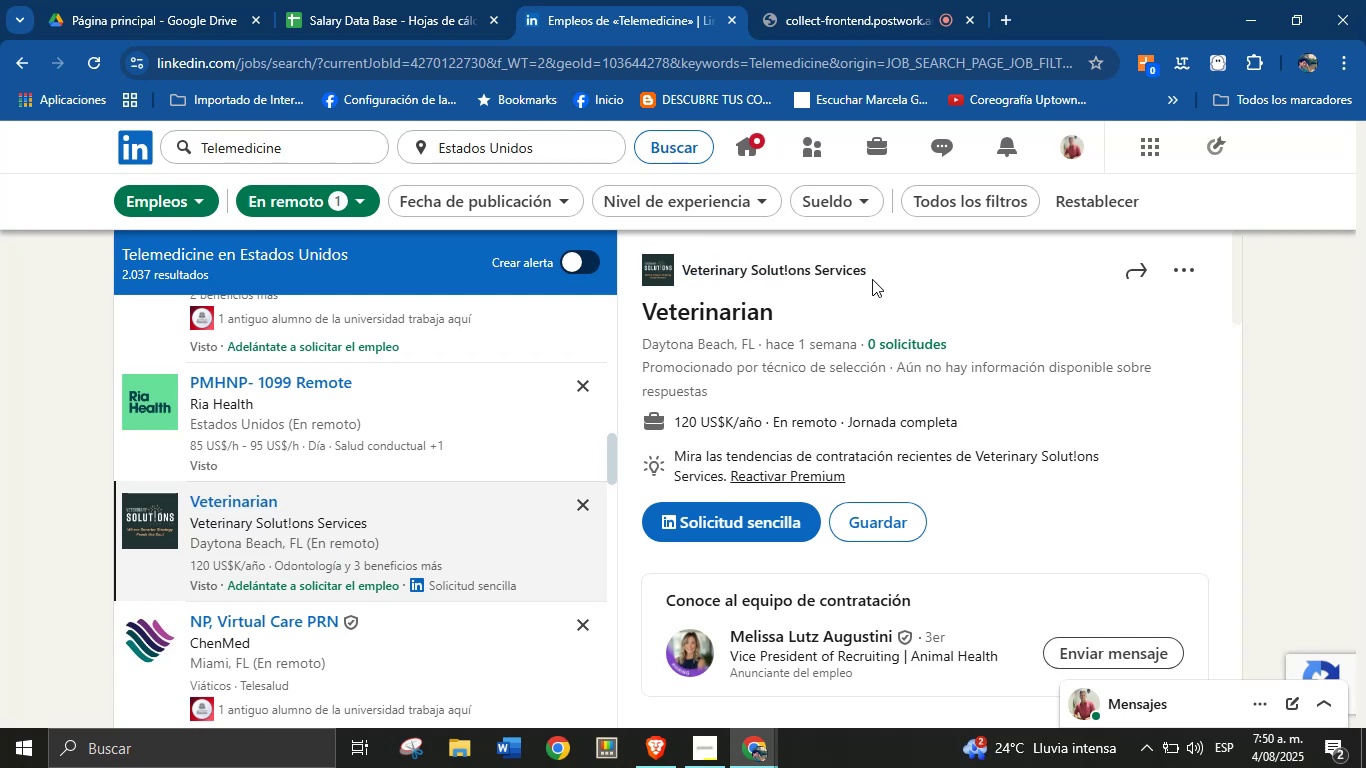 
left_click_drag(start_coordinate=[881, 269], to_coordinate=[685, 281])
 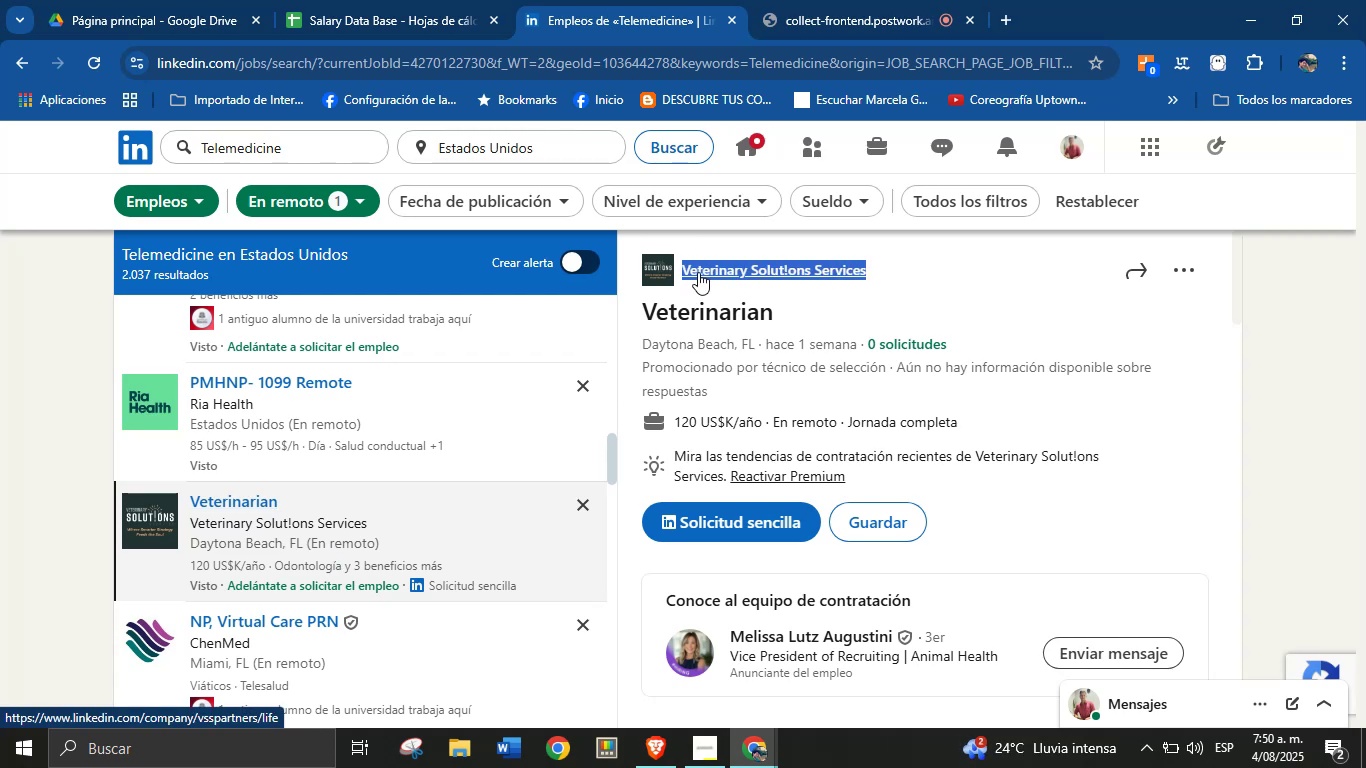 
key(Alt+AltLeft)
 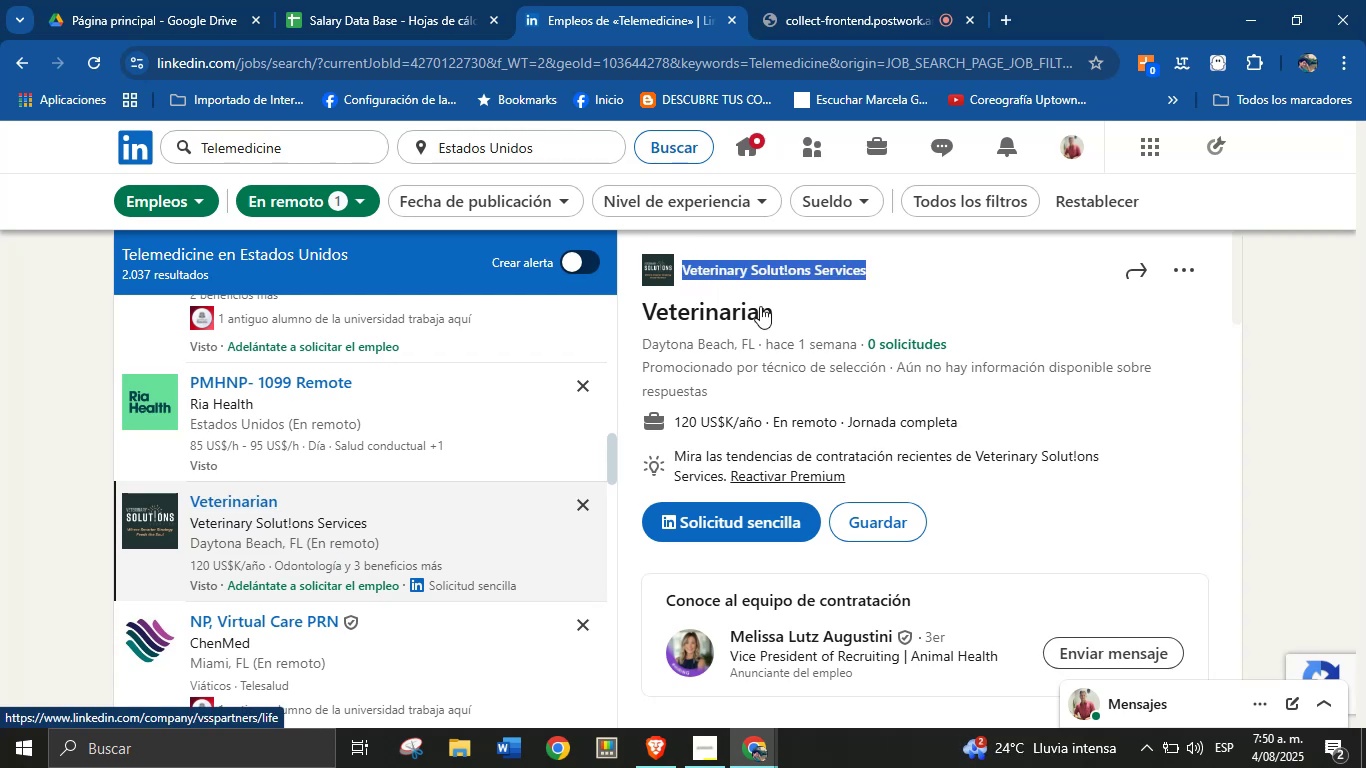 
key(Alt+Control+ControlLeft)
 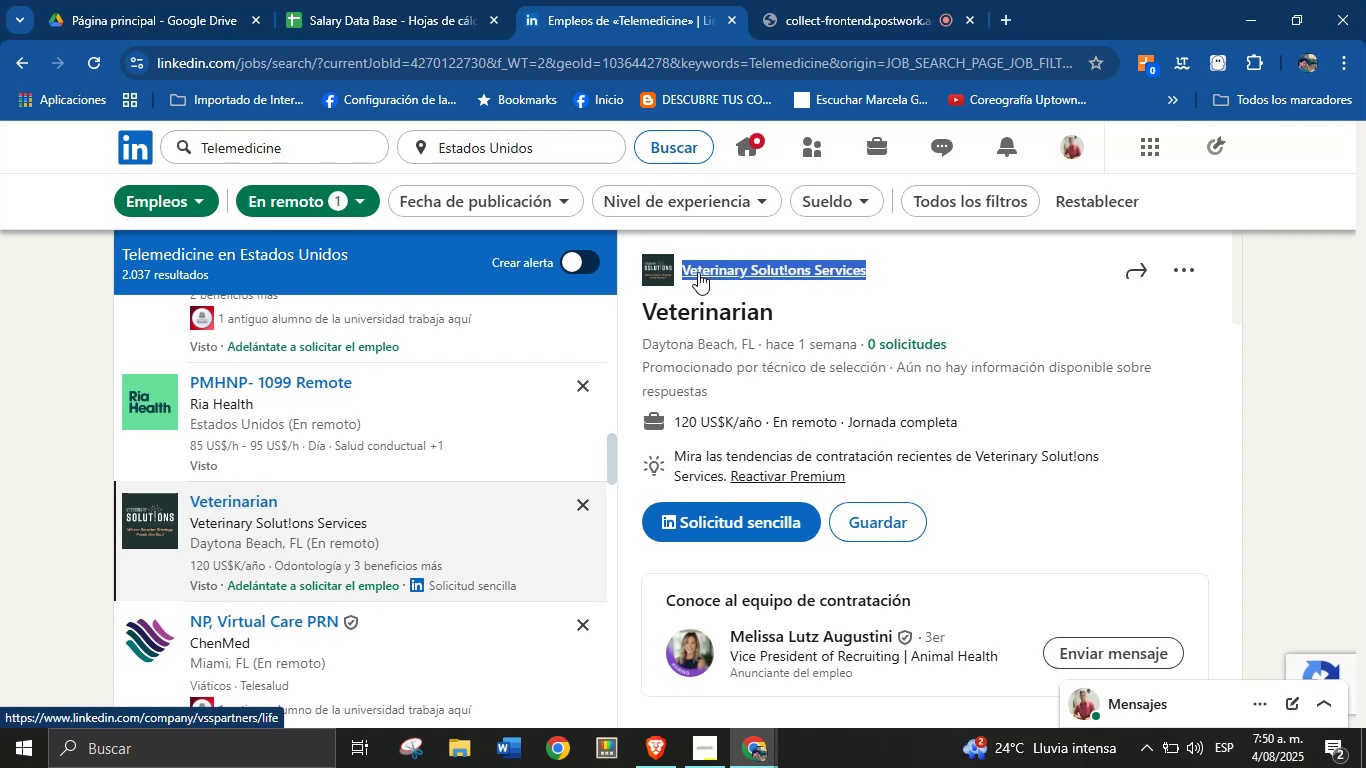 
key(Alt+Control+C)
 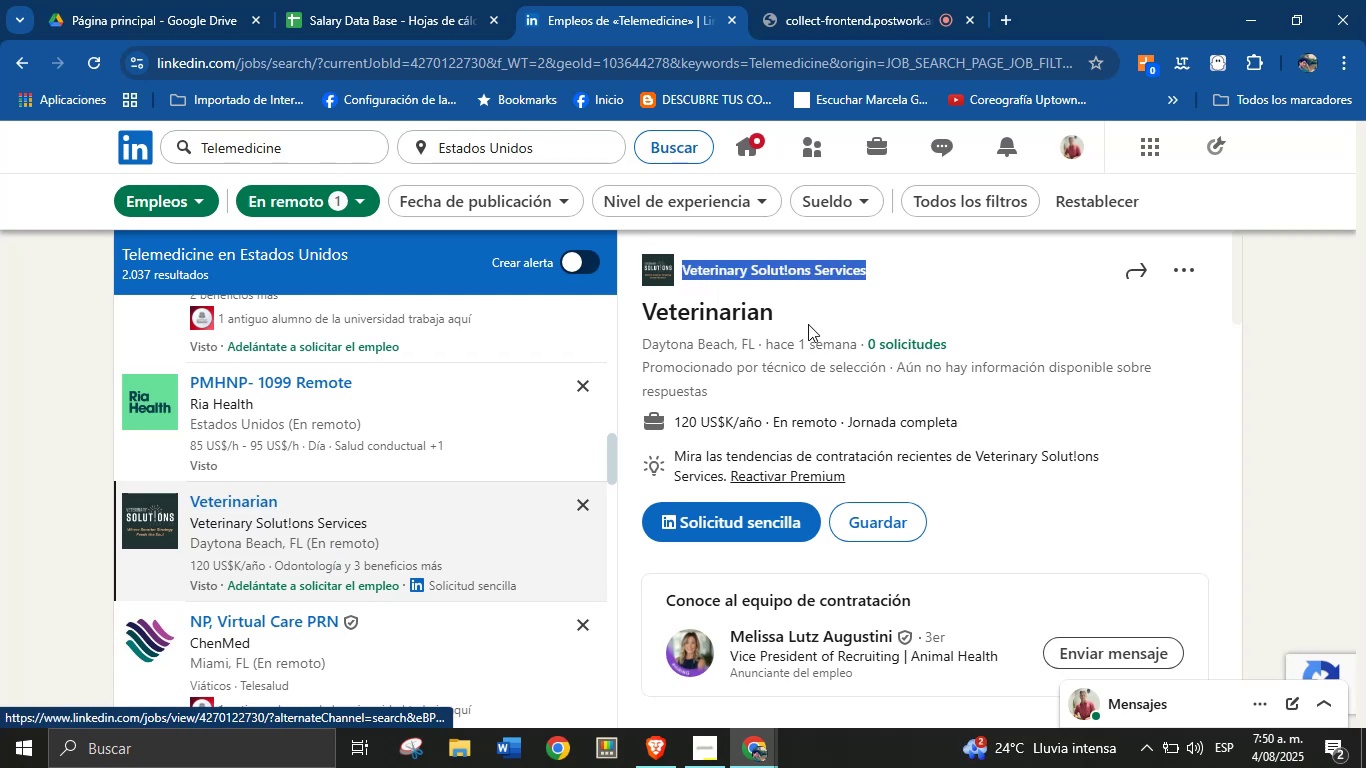 
left_click([812, 331])
 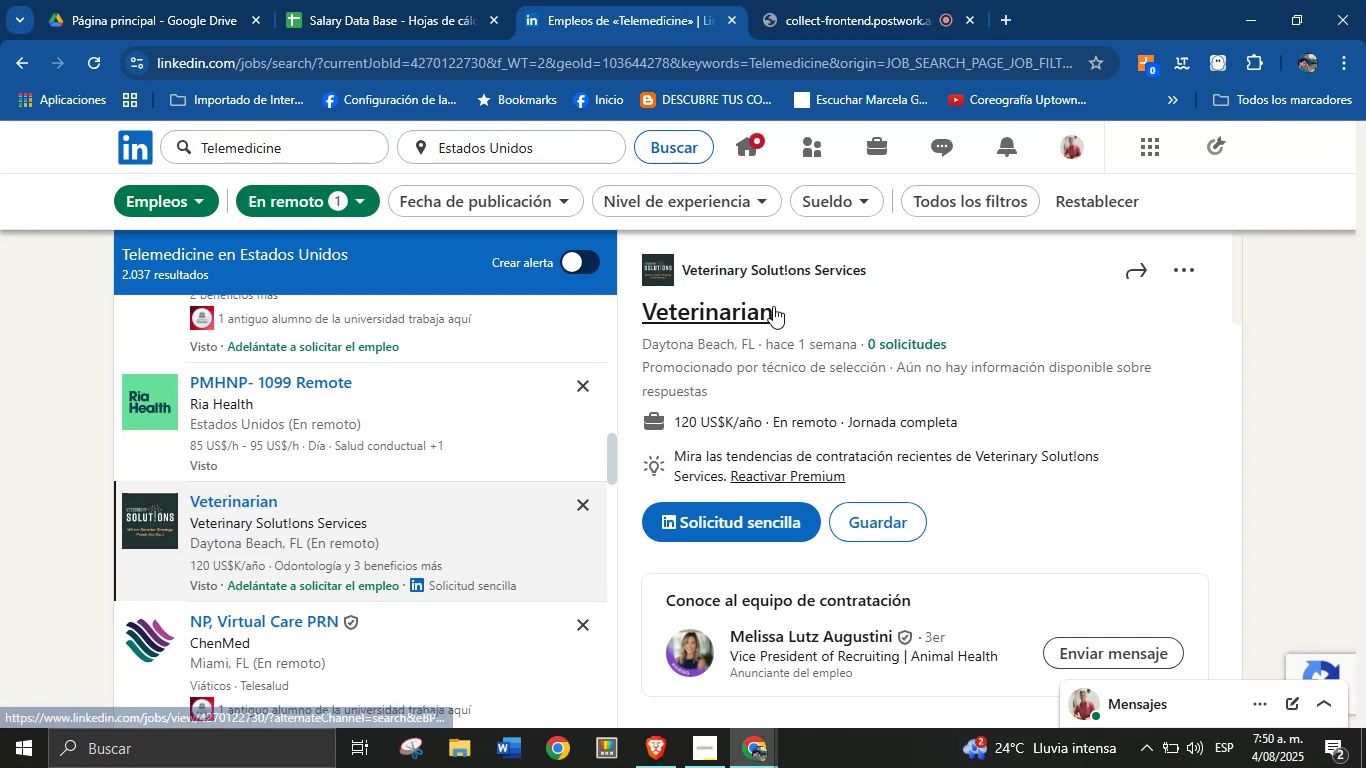 
left_click_drag(start_coordinate=[781, 306], to_coordinate=[645, 314])
 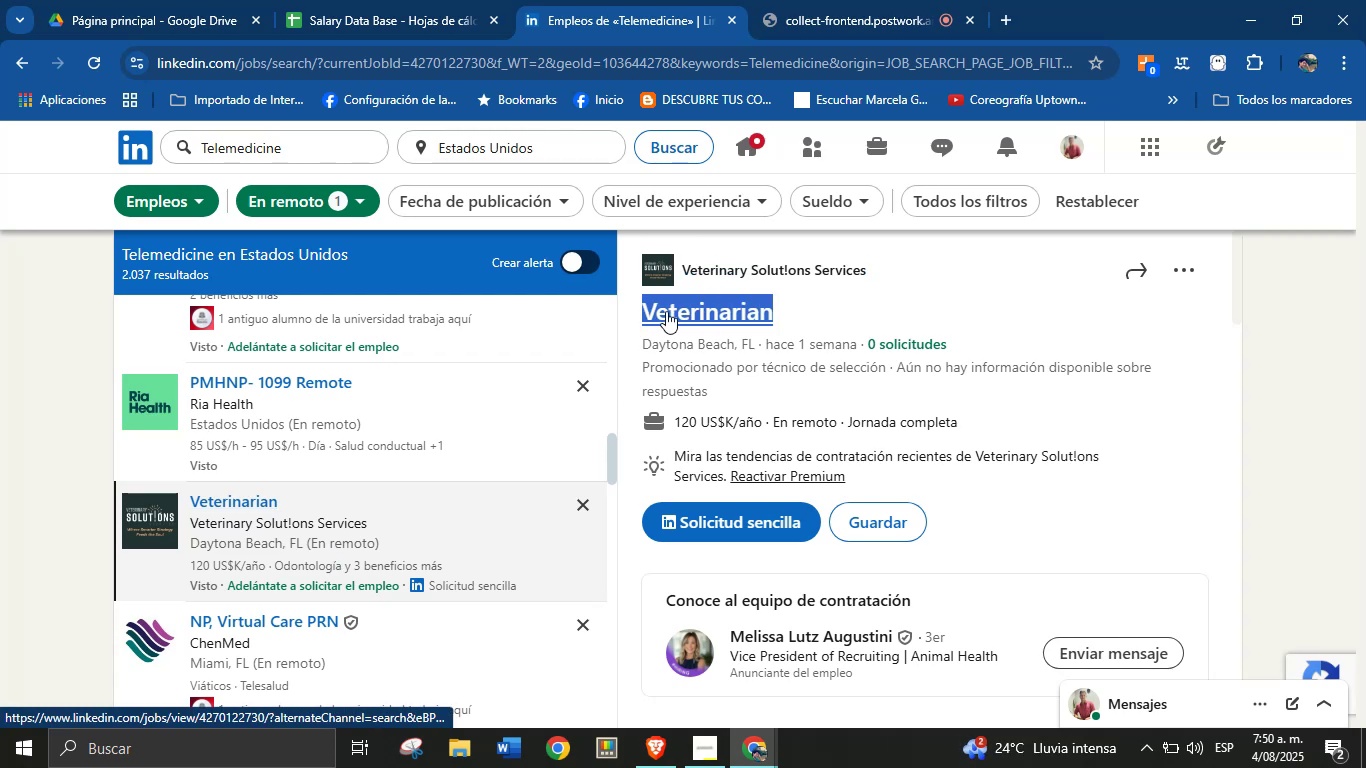 
key(Alt+AltLeft)
 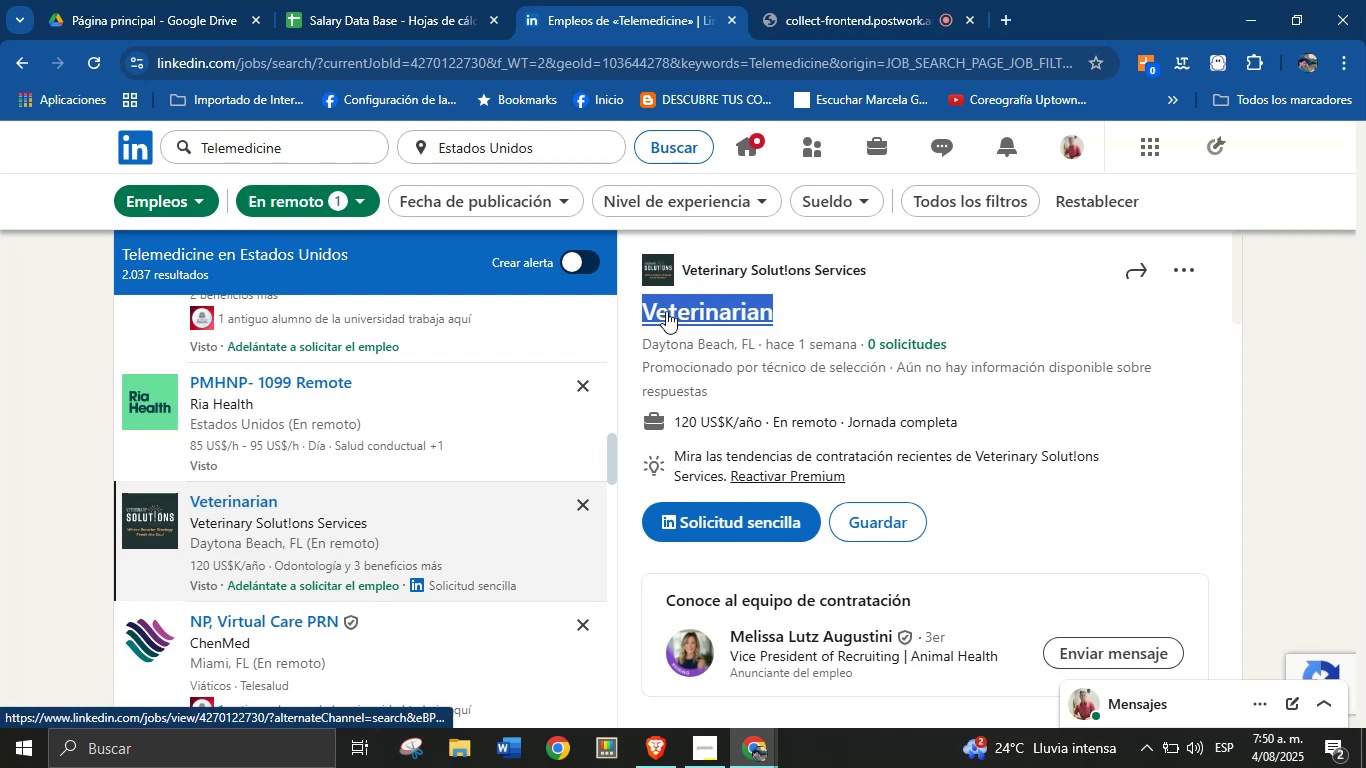 
key(Alt+Control+ControlLeft)
 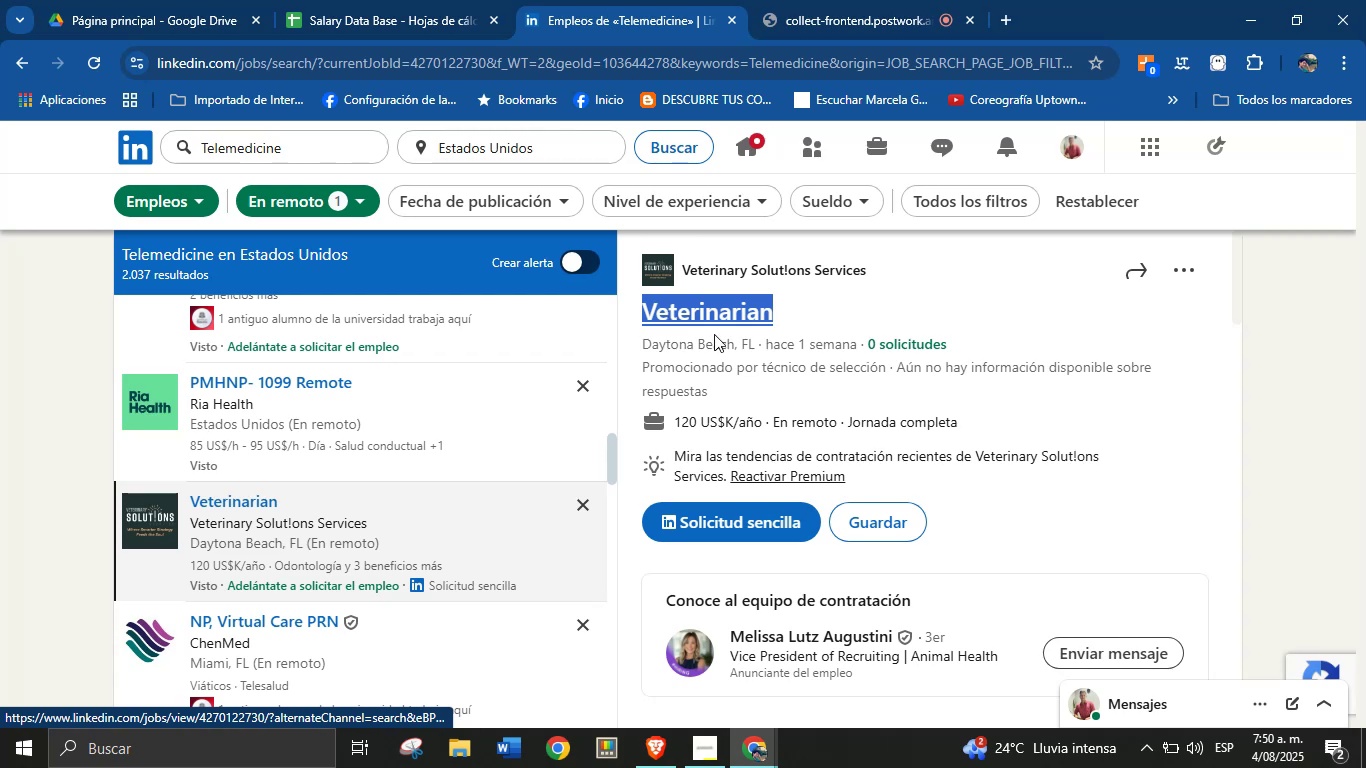 
key(Alt+Control+C)
 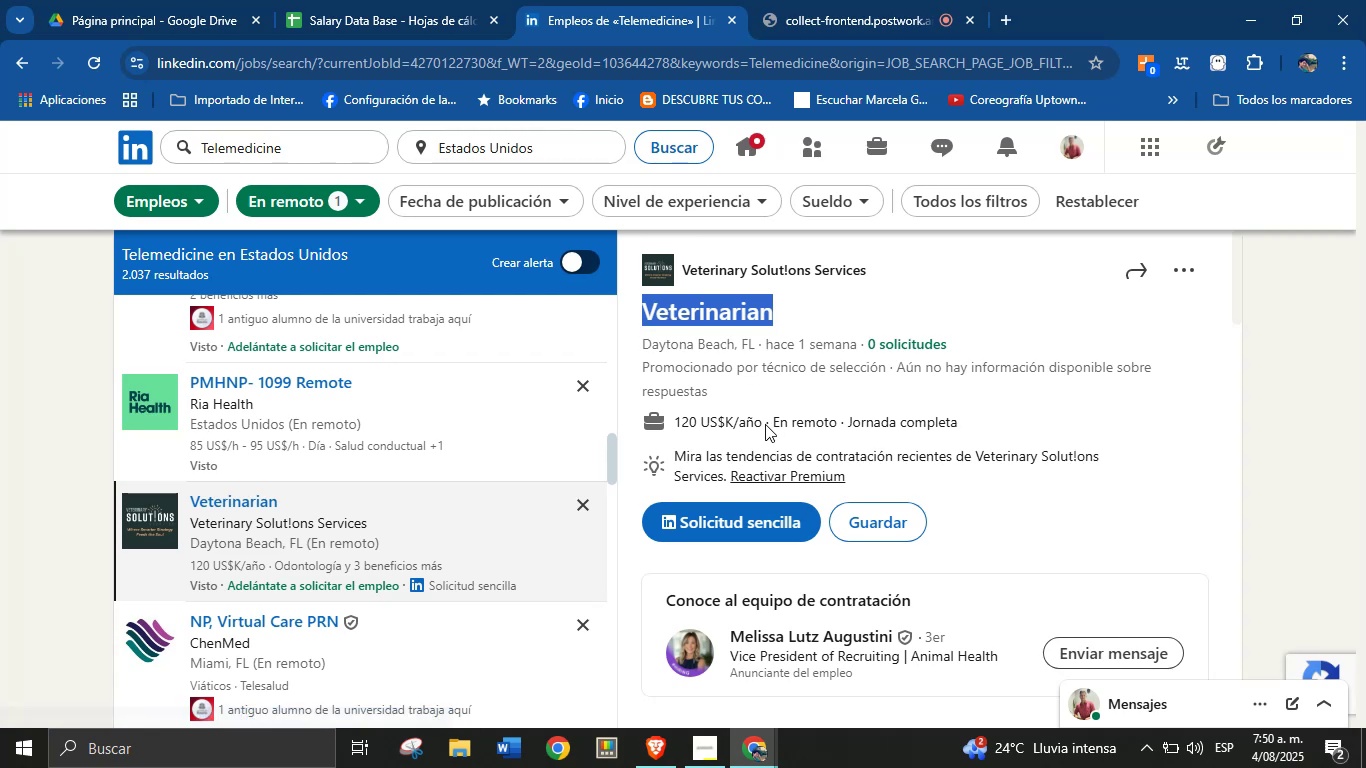 
left_click_drag(start_coordinate=[765, 423], to_coordinate=[676, 425])
 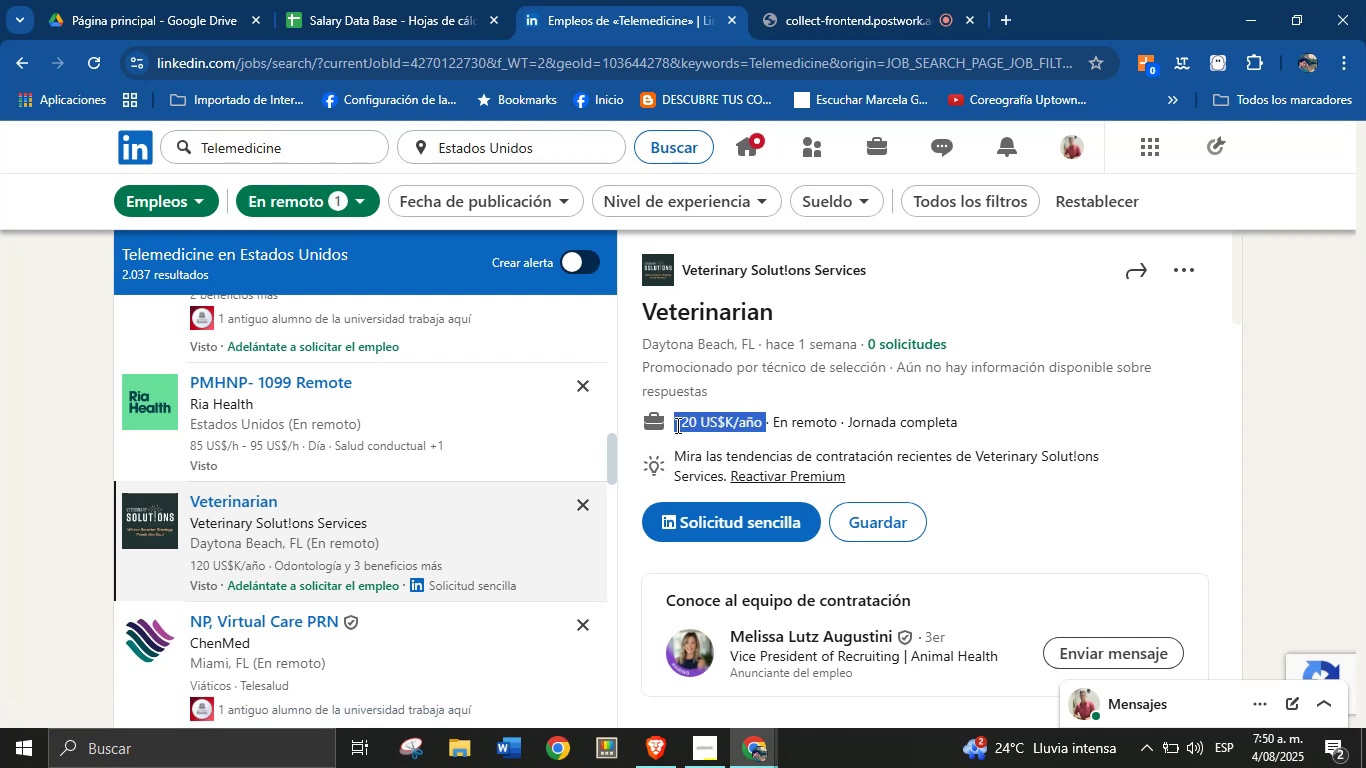 
key(Alt+Control+ControlLeft)
 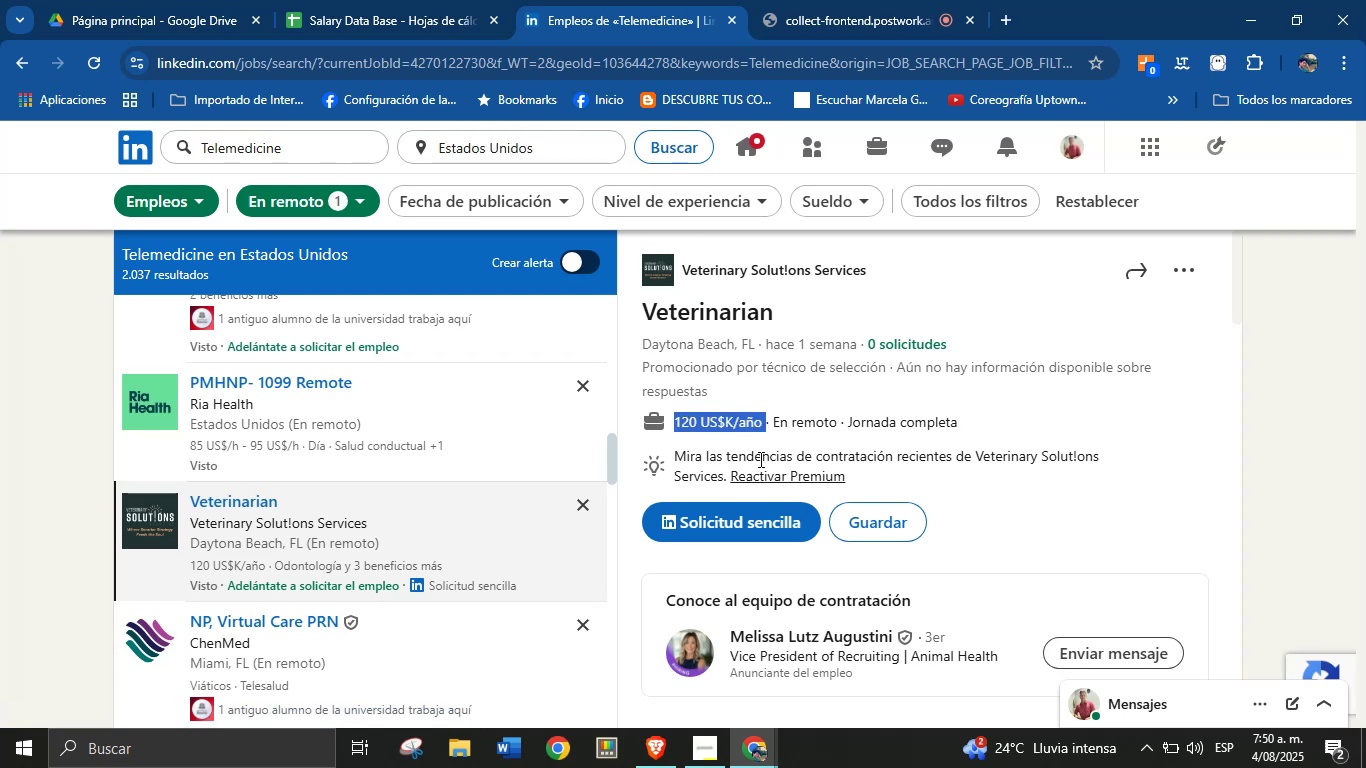 
key(Alt+AltLeft)
 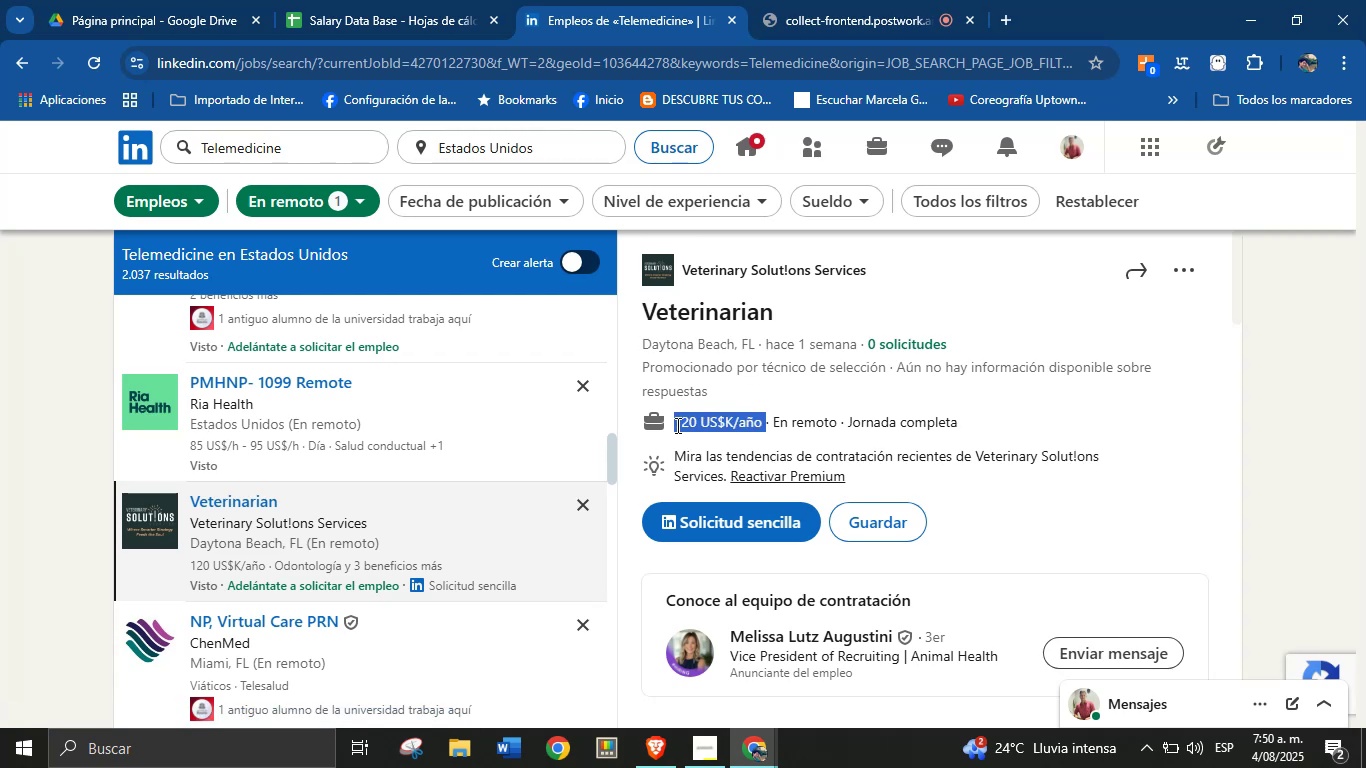 
key(Alt+Control+C)
 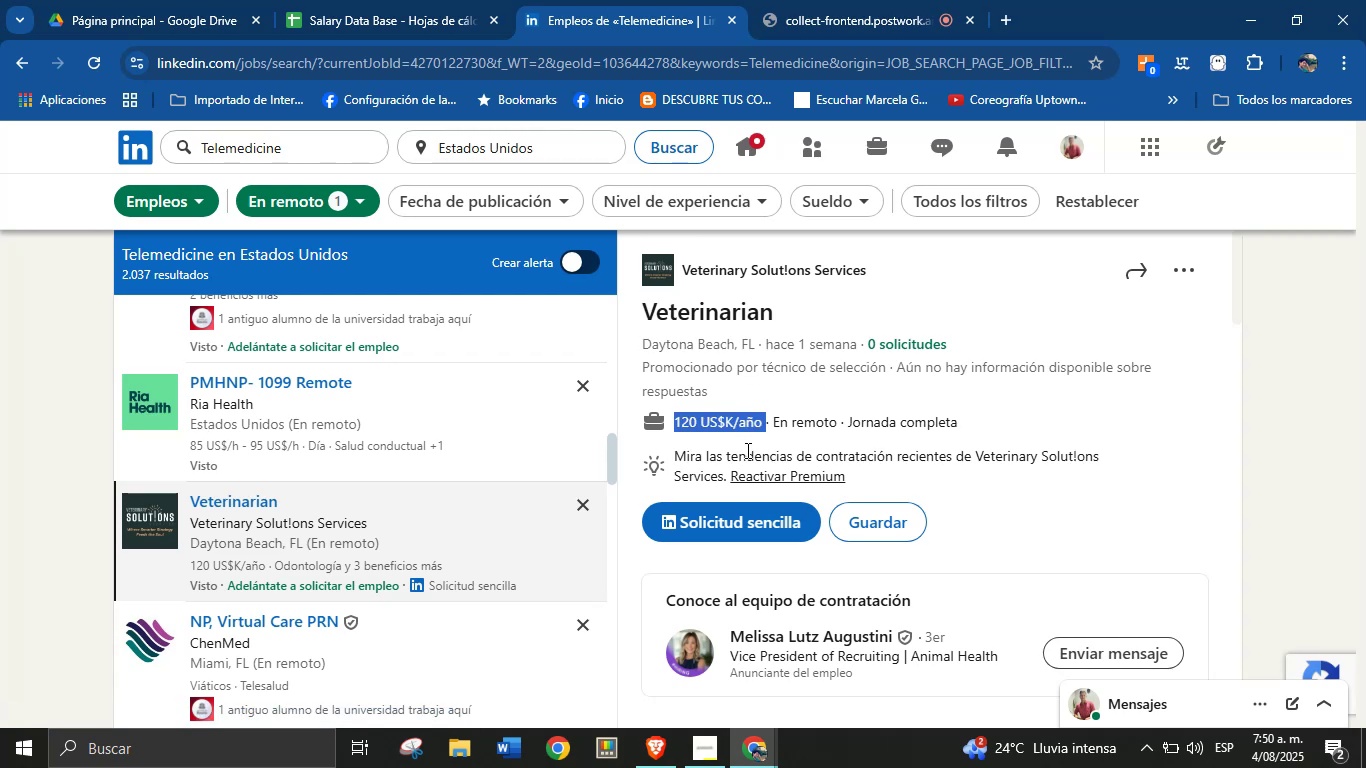 
scroll: coordinate [869, 509], scroll_direction: down, amount: 18.0
 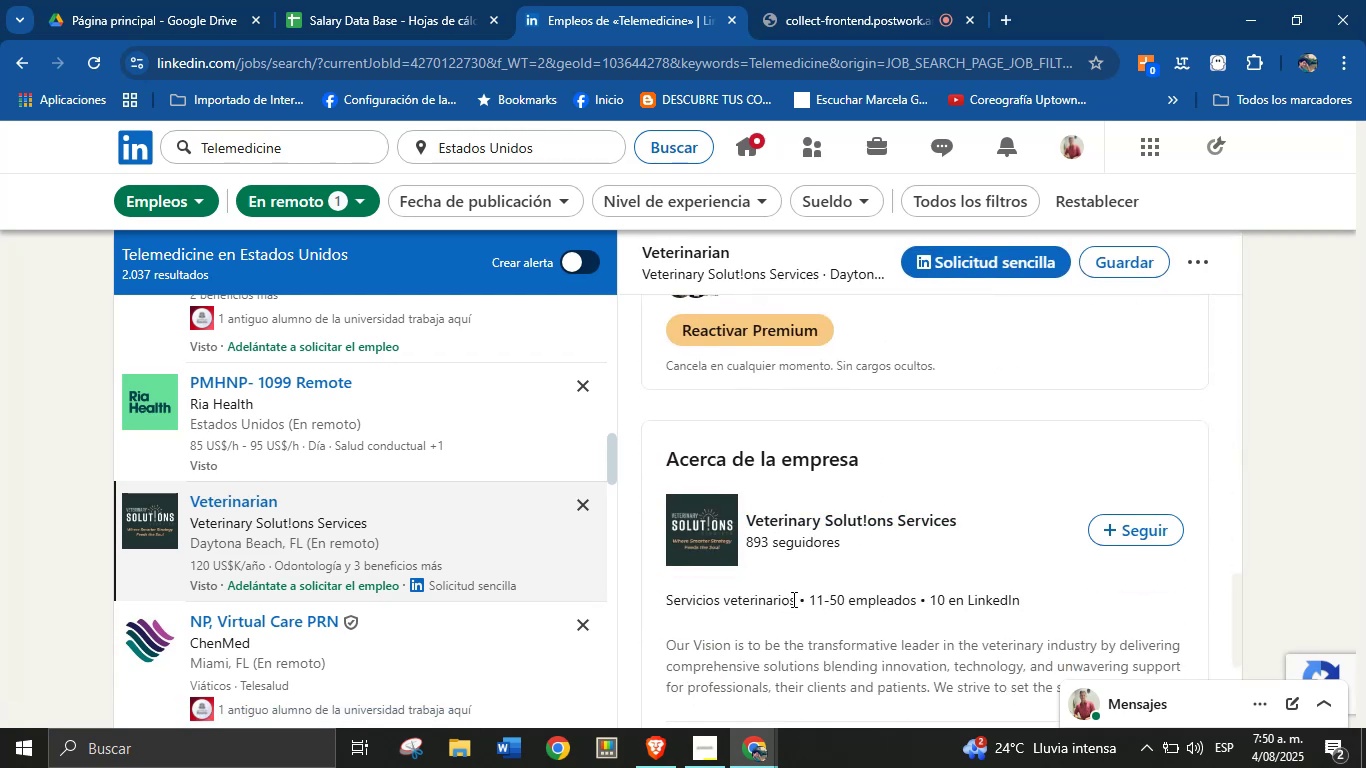 
left_click_drag(start_coordinate=[797, 599], to_coordinate=[665, 601])
 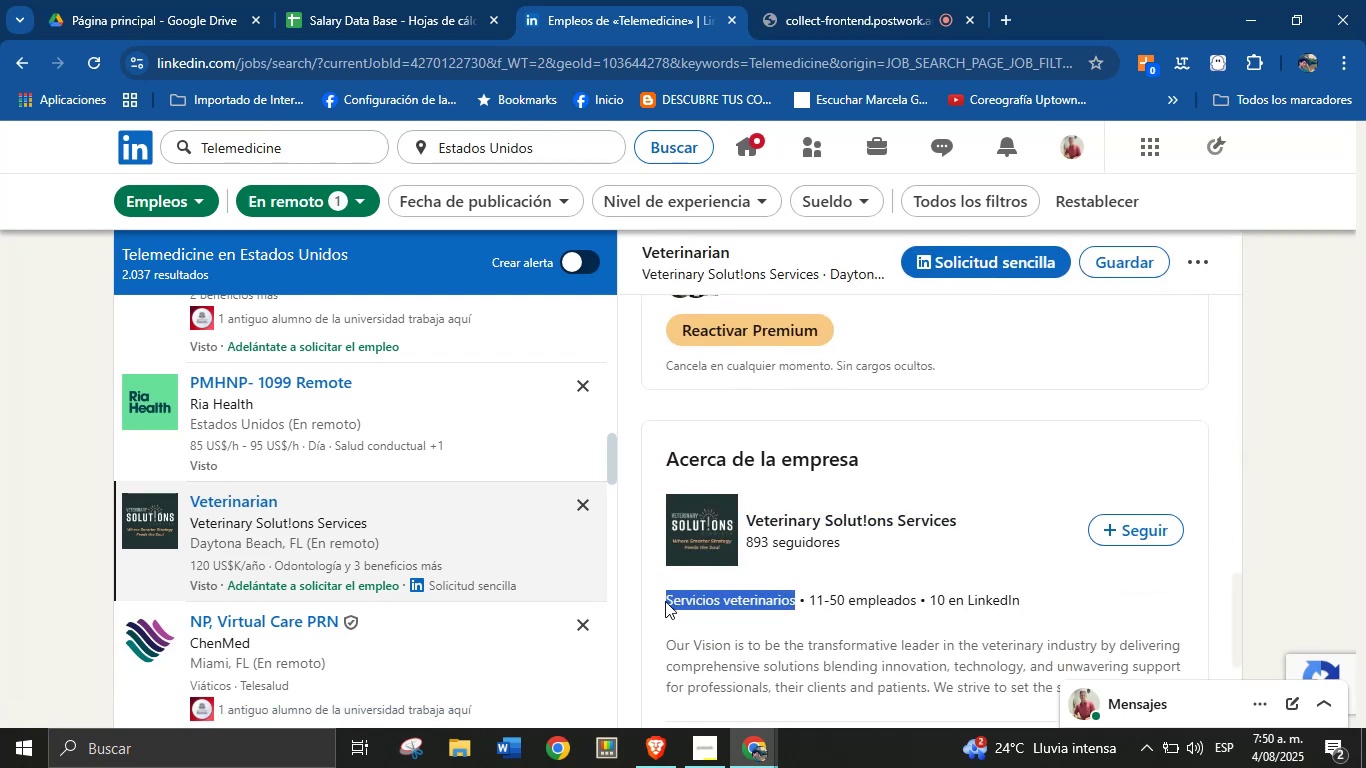 
key(Alt+AltLeft)
 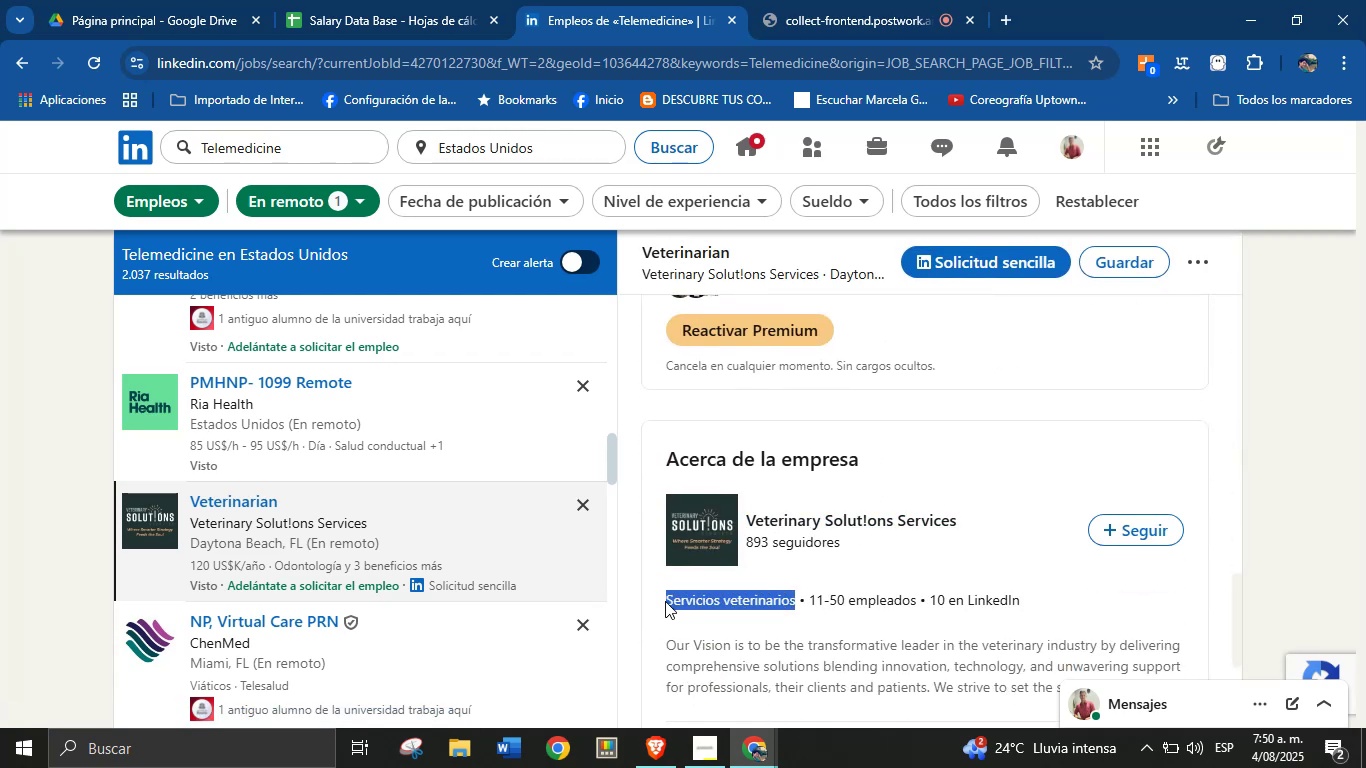 
key(Alt+Control+ControlLeft)
 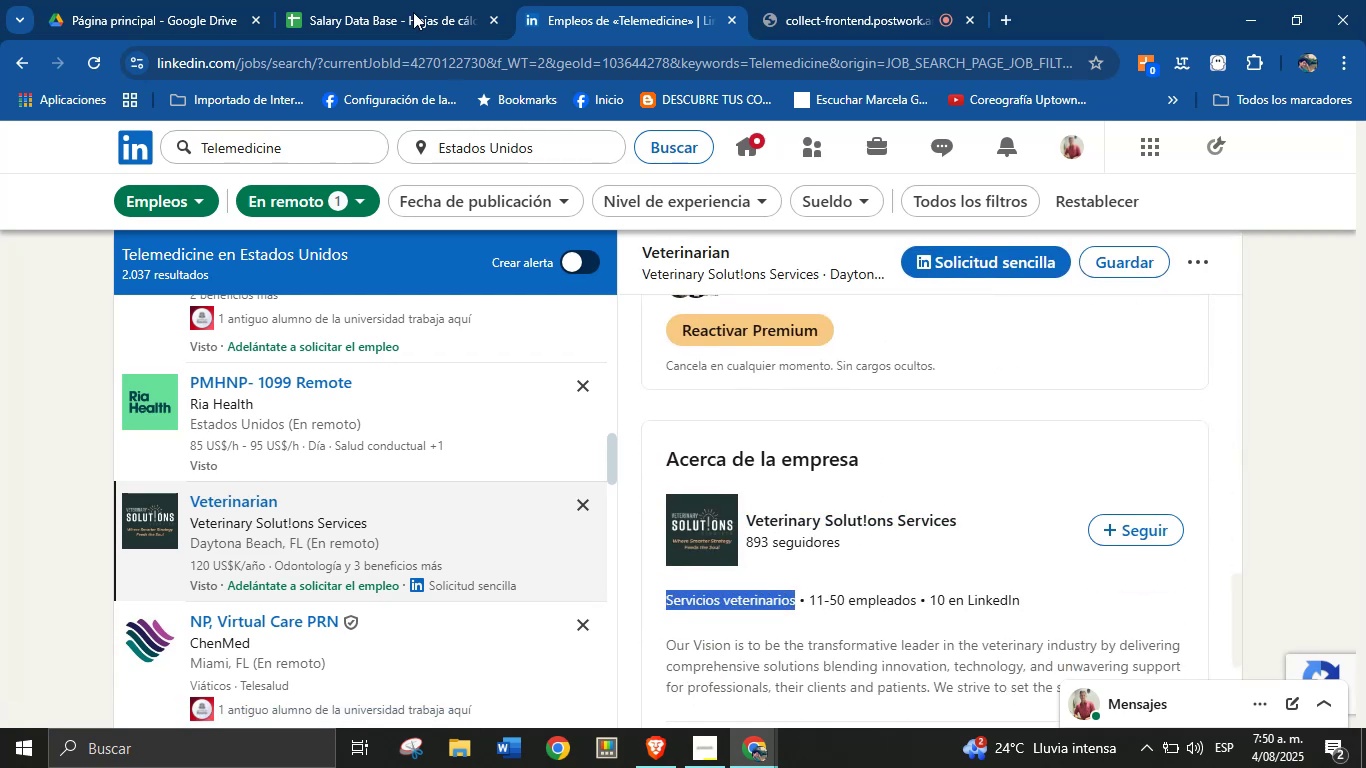 
key(Alt+Control+C)
 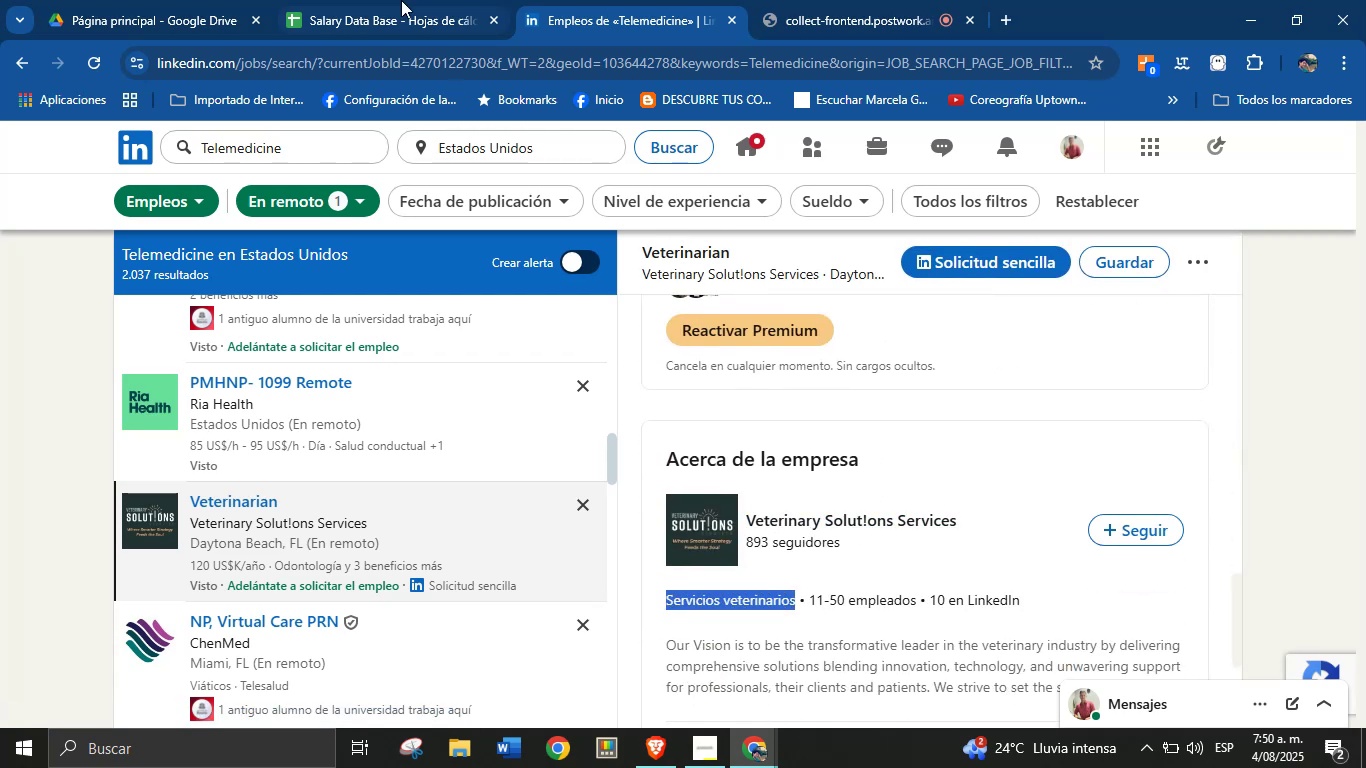 
left_click([399, 0])
 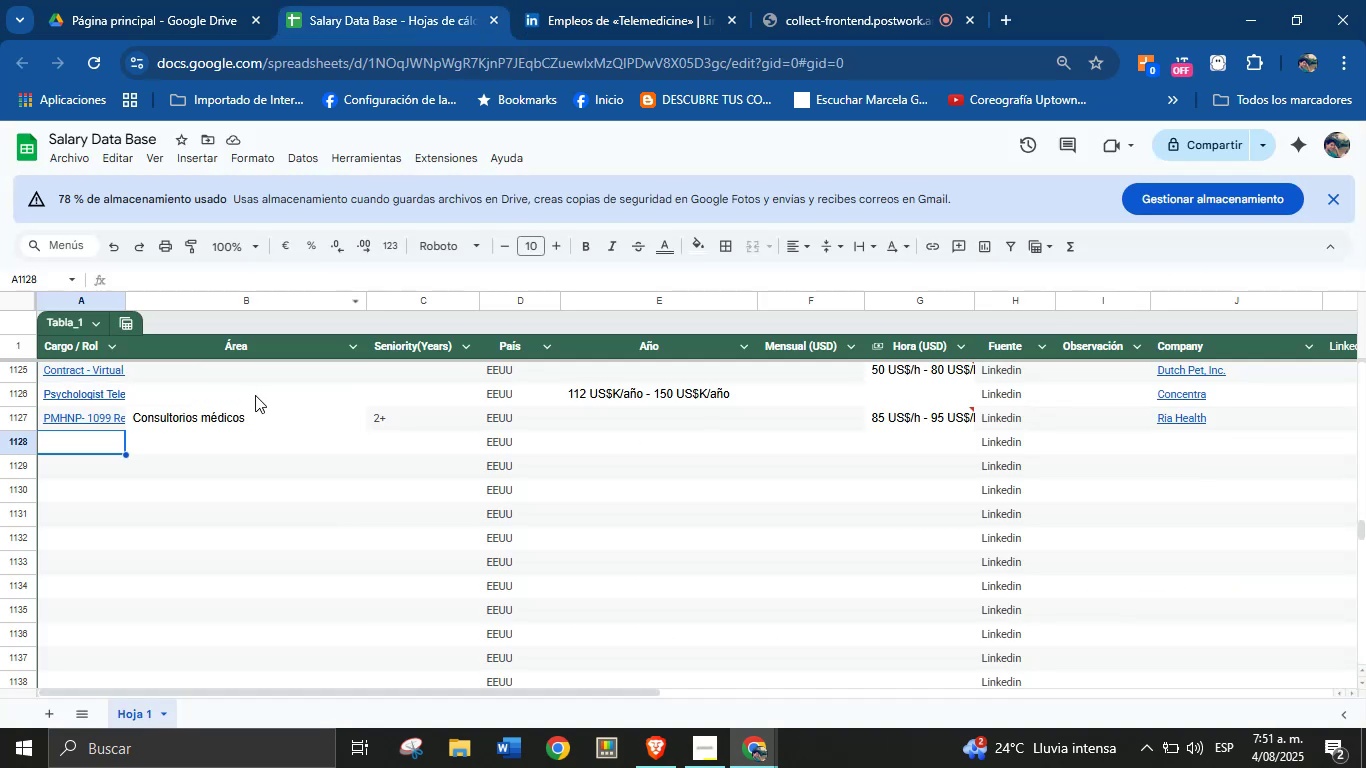 
key(Meta+MetaLeft)
 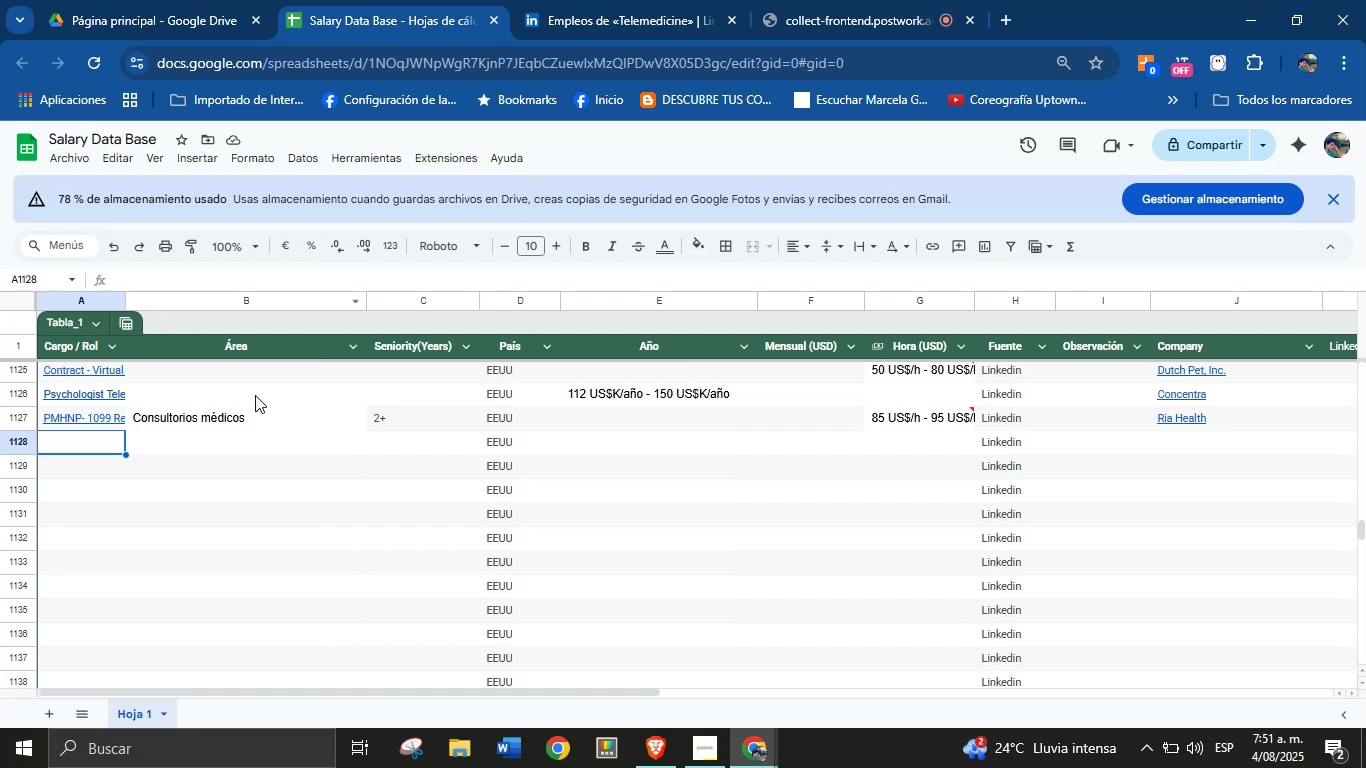 
key(Meta+MetaLeft)
 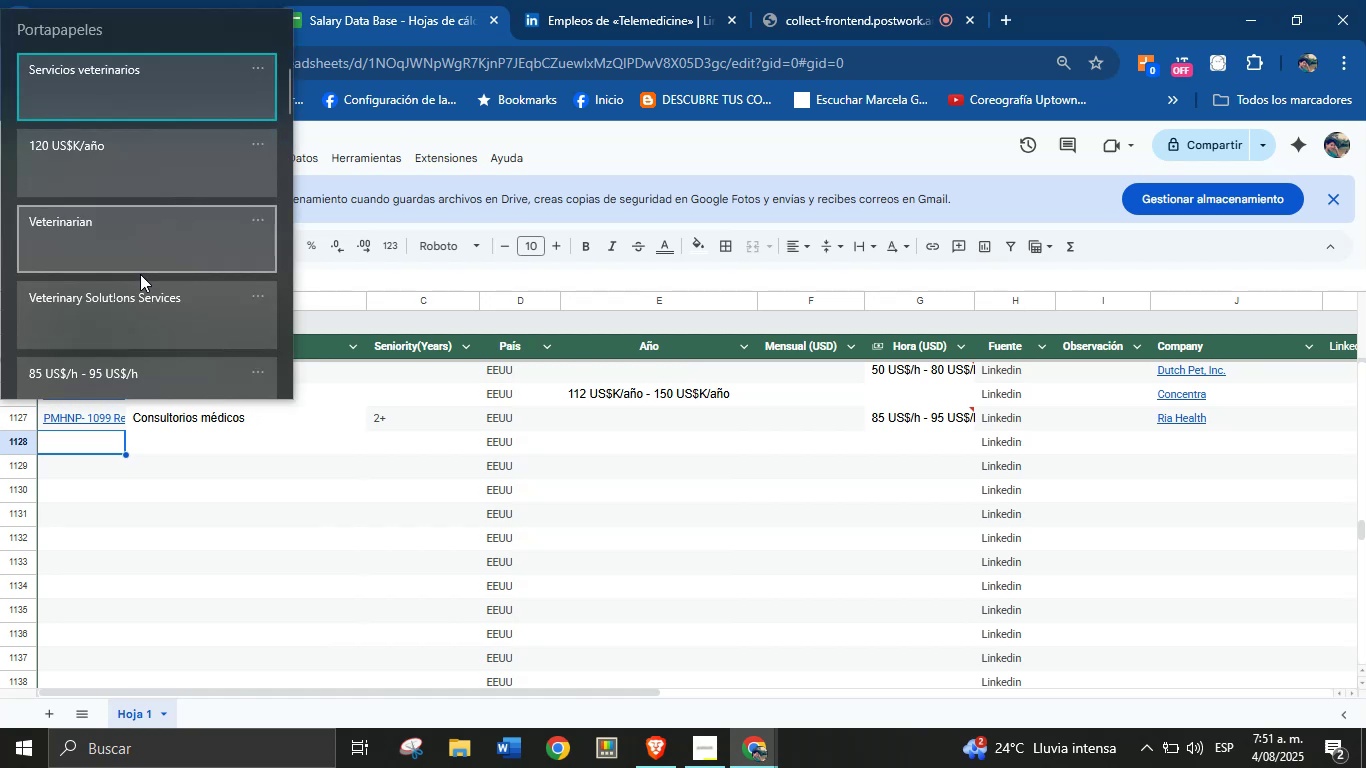 
key(Meta+V)
 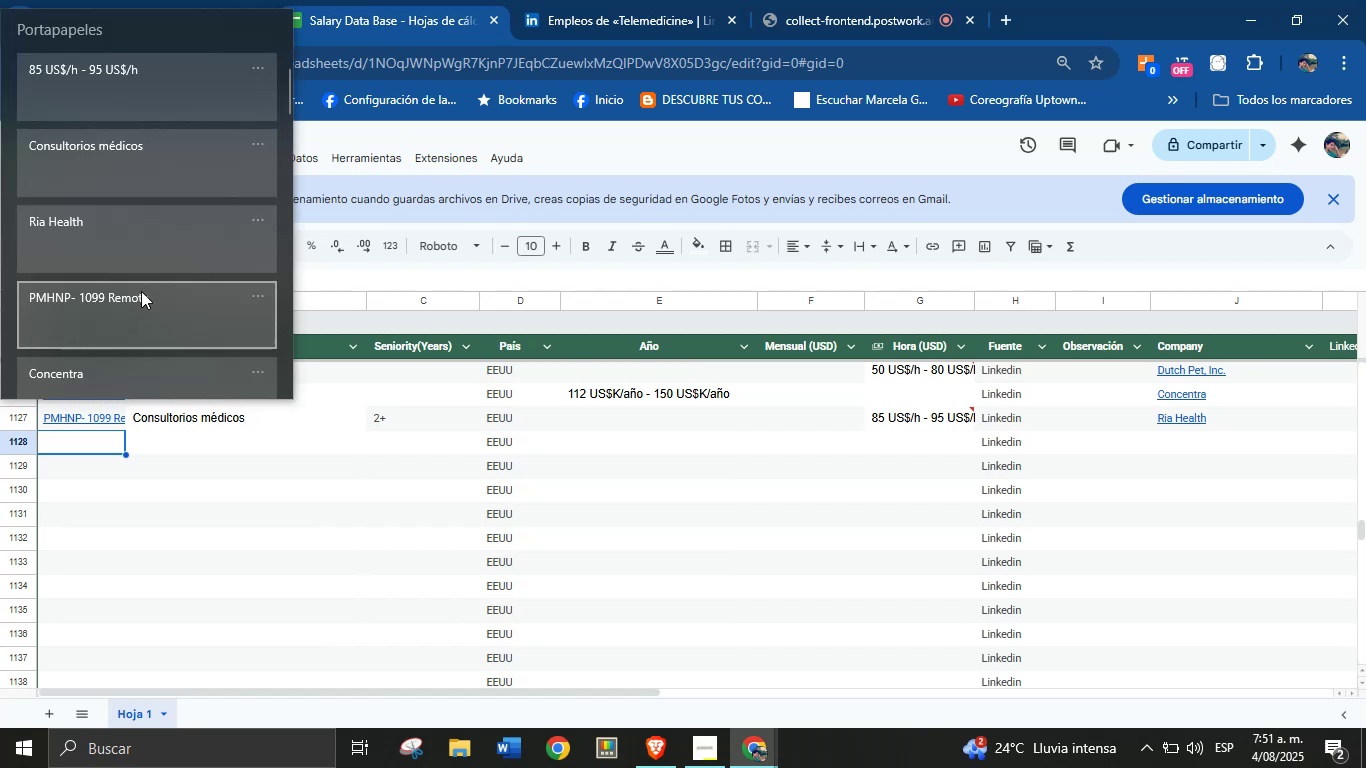 
left_click([133, 314])
 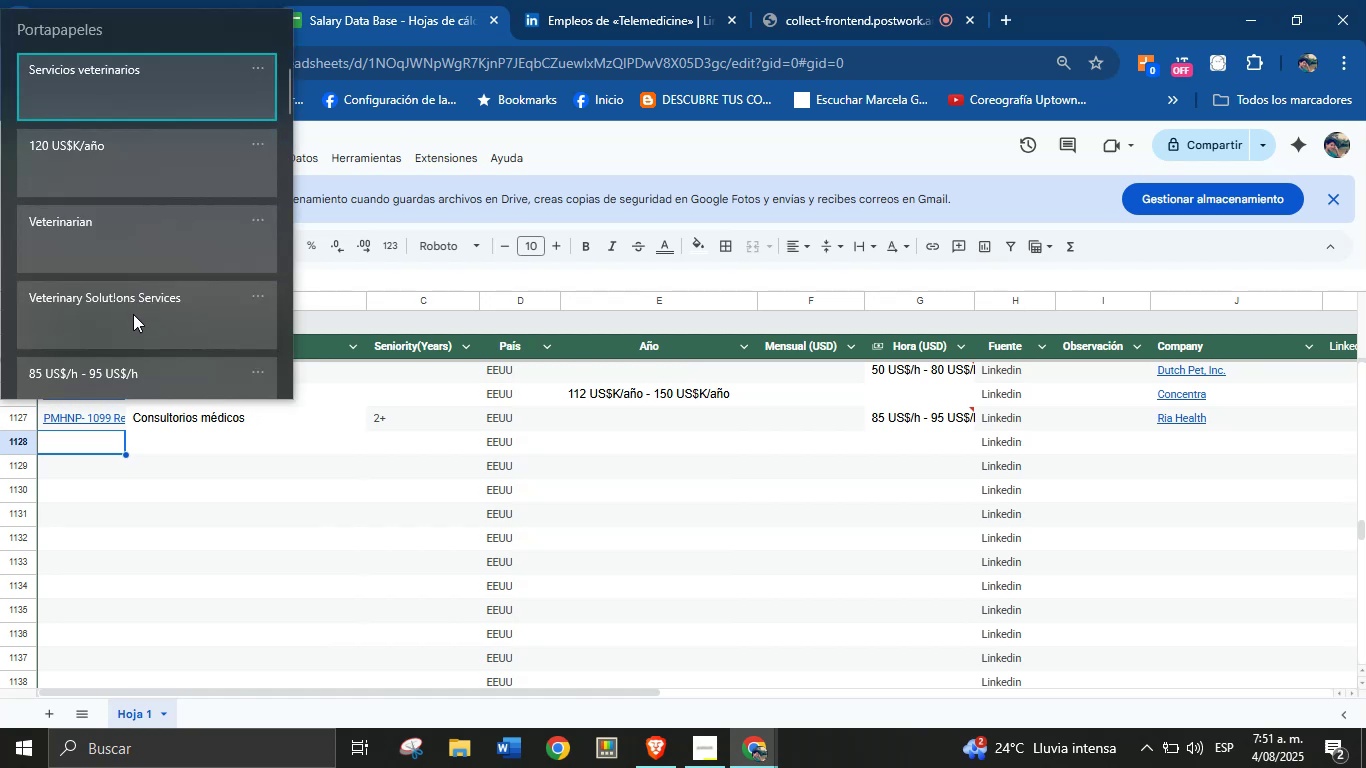 
key(Control+ControlLeft)
 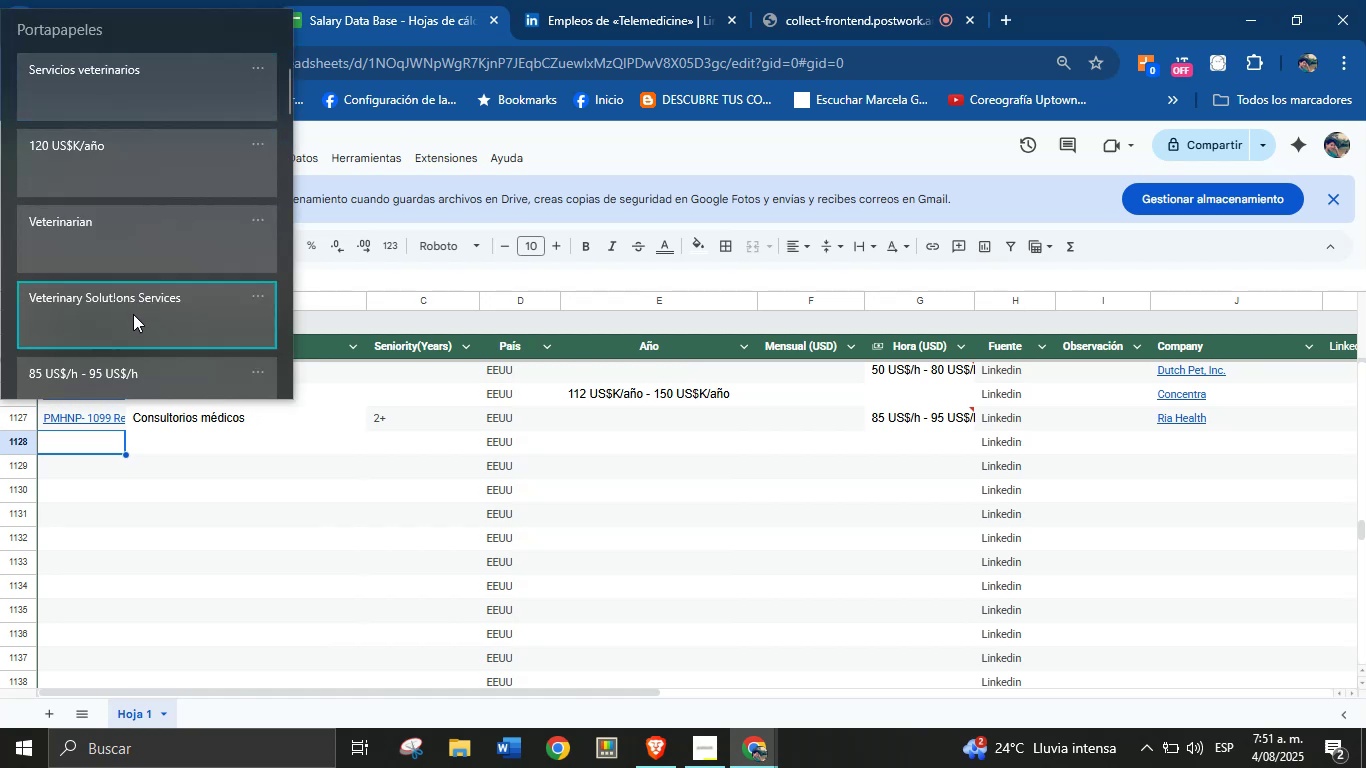 
key(Control+V)
 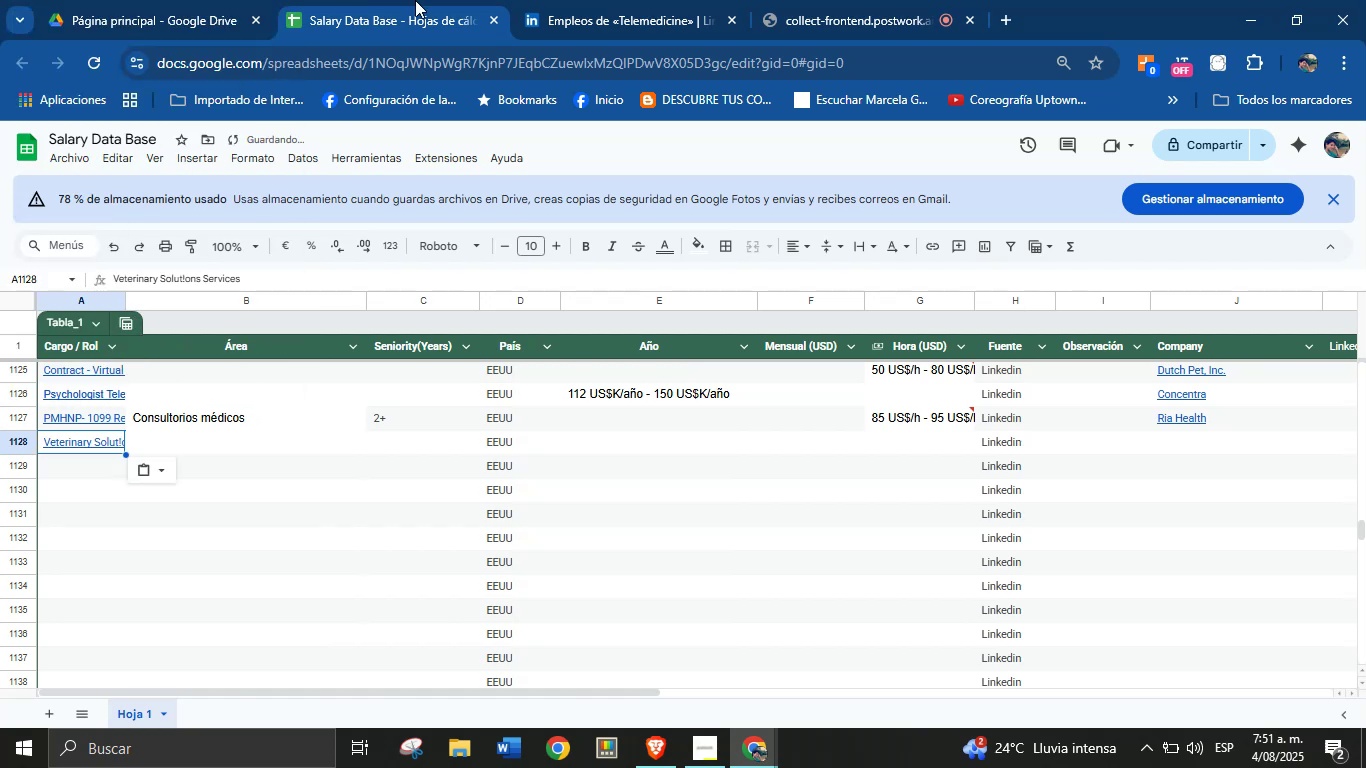 
left_click([637, 0])
 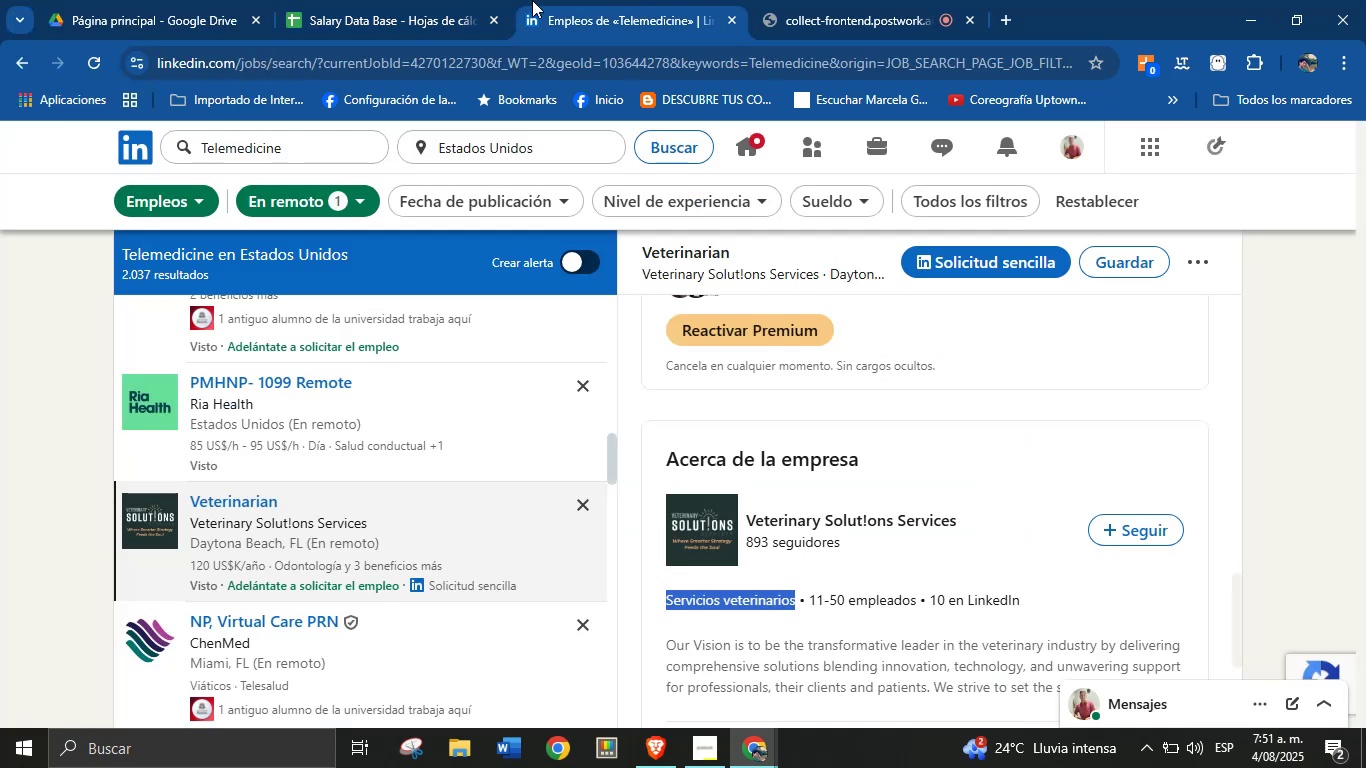 
left_click([452, 0])
 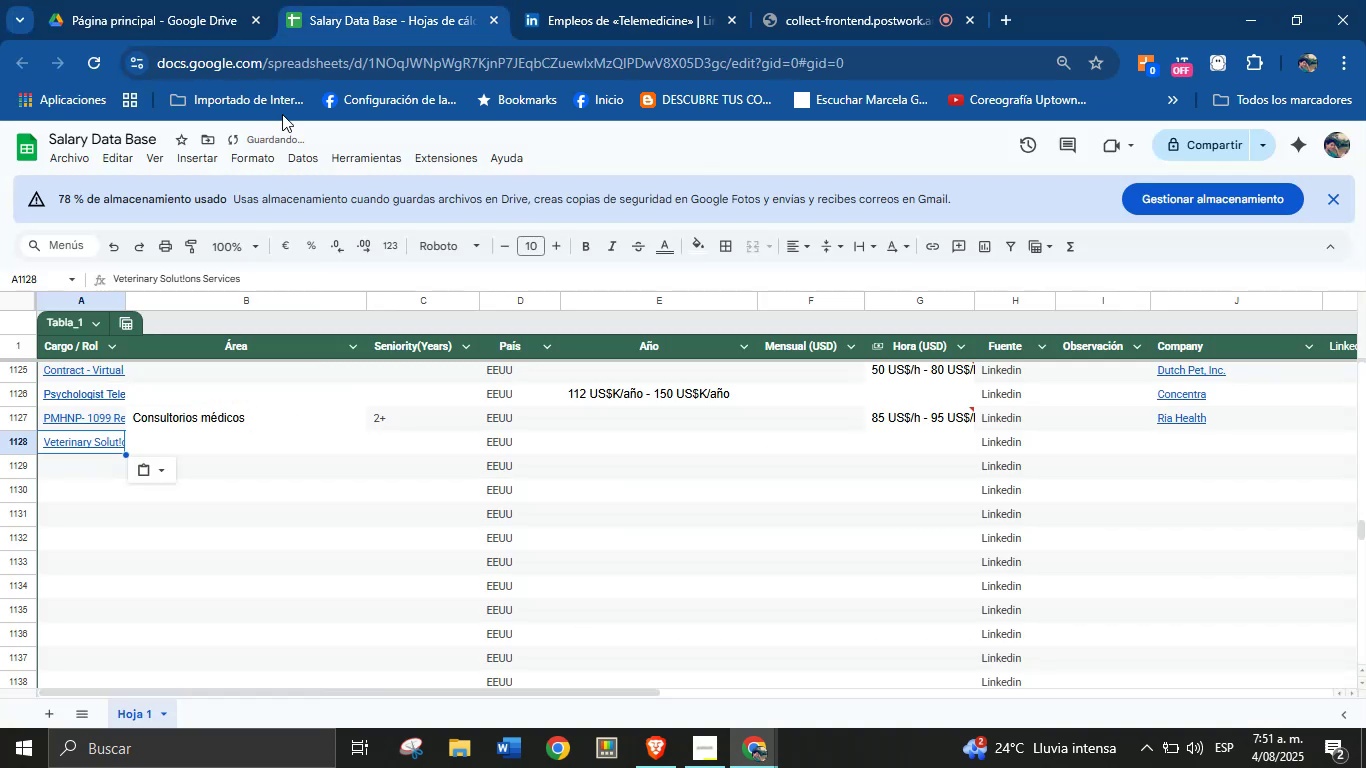 
key(Meta+MetaLeft)
 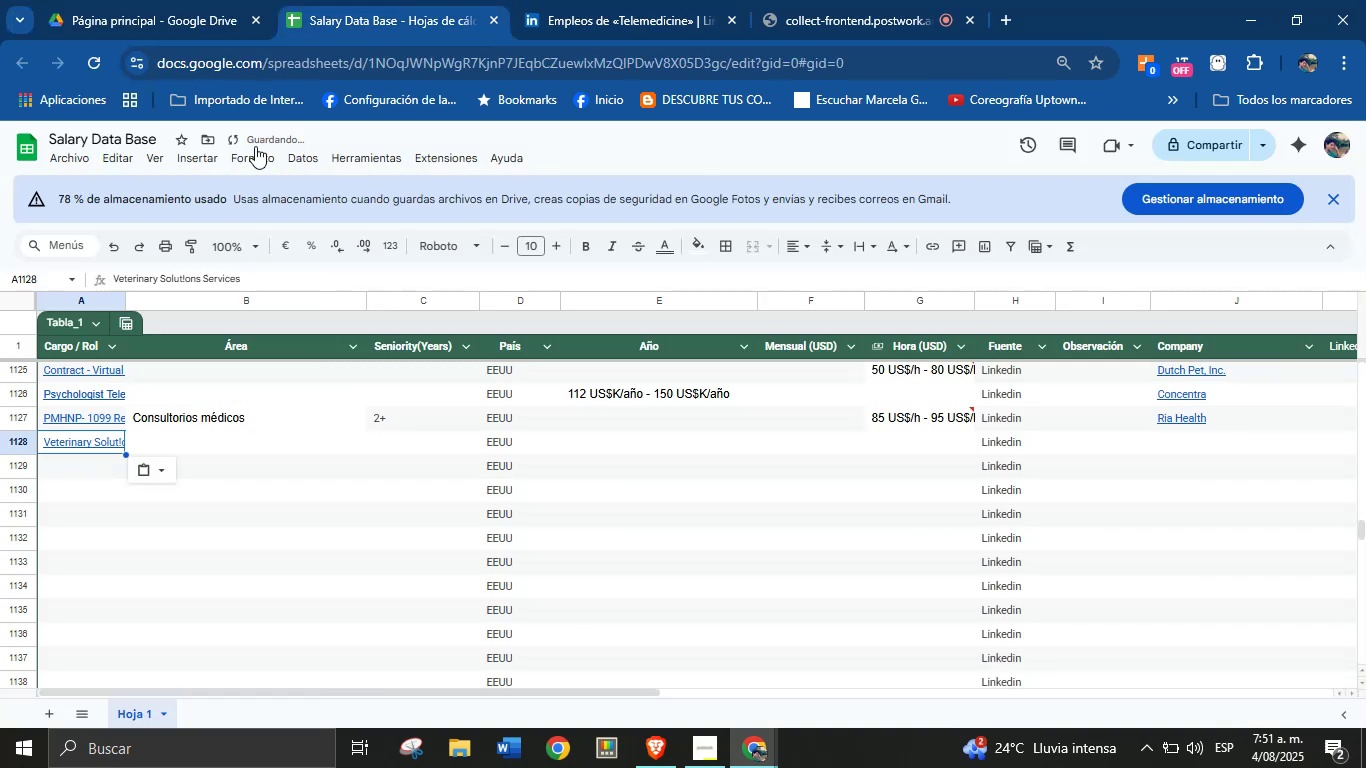 
key(Meta+MetaLeft)
 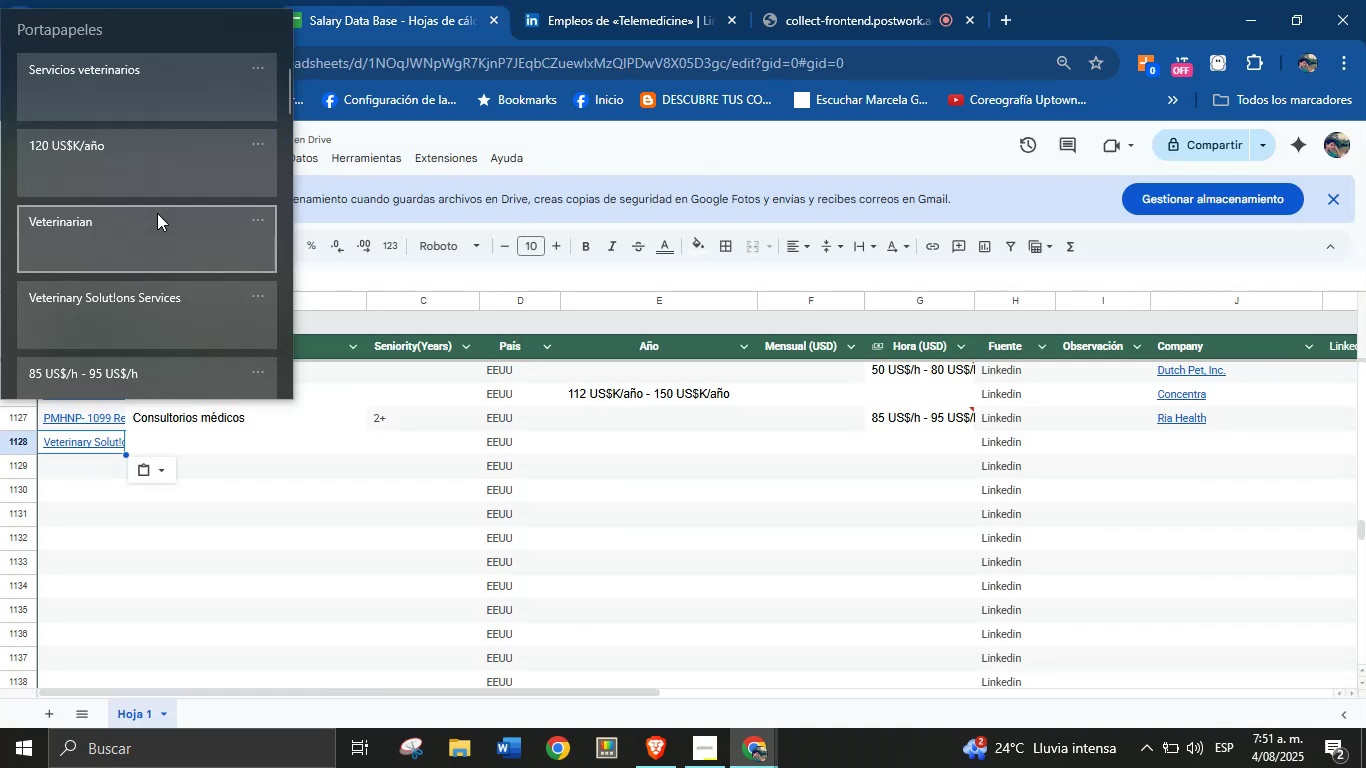 
key(Meta+V)
 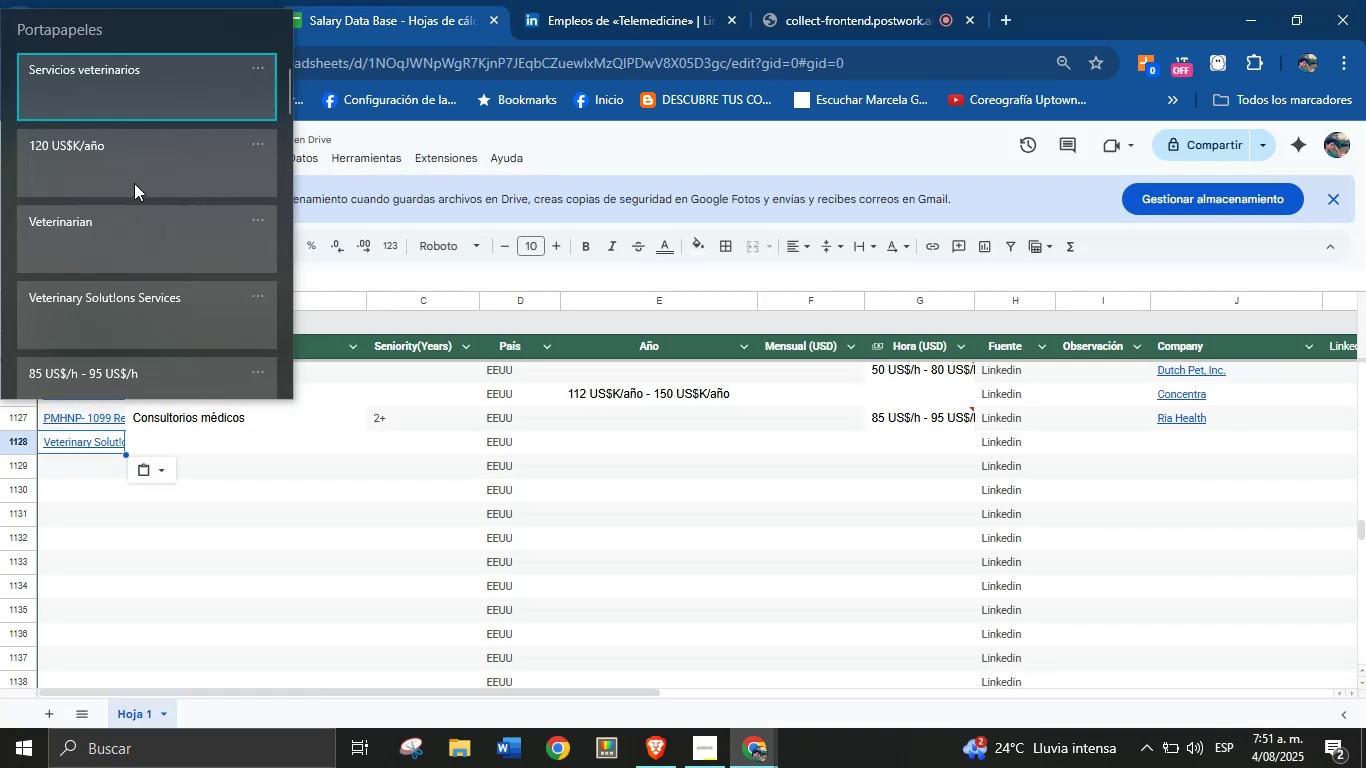 
left_click([112, 245])
 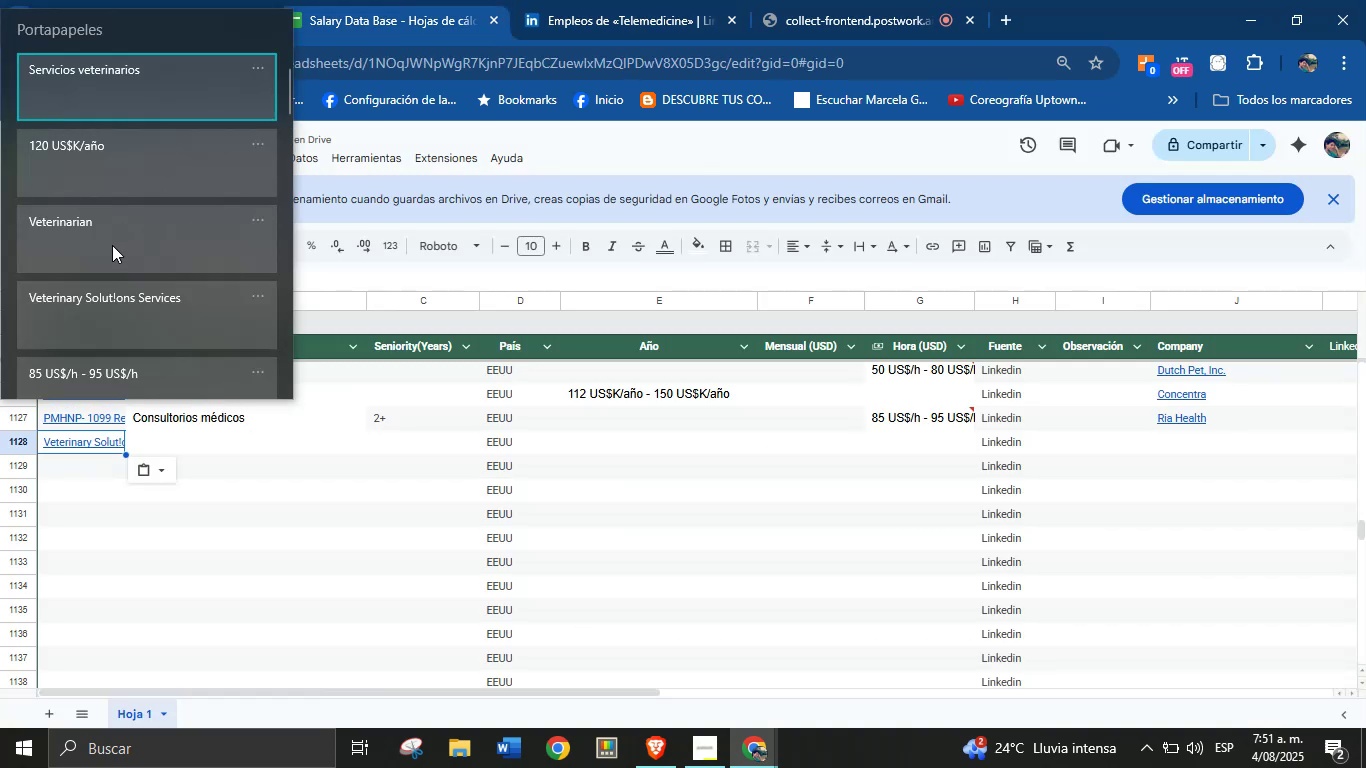 
key(Control+ControlLeft)
 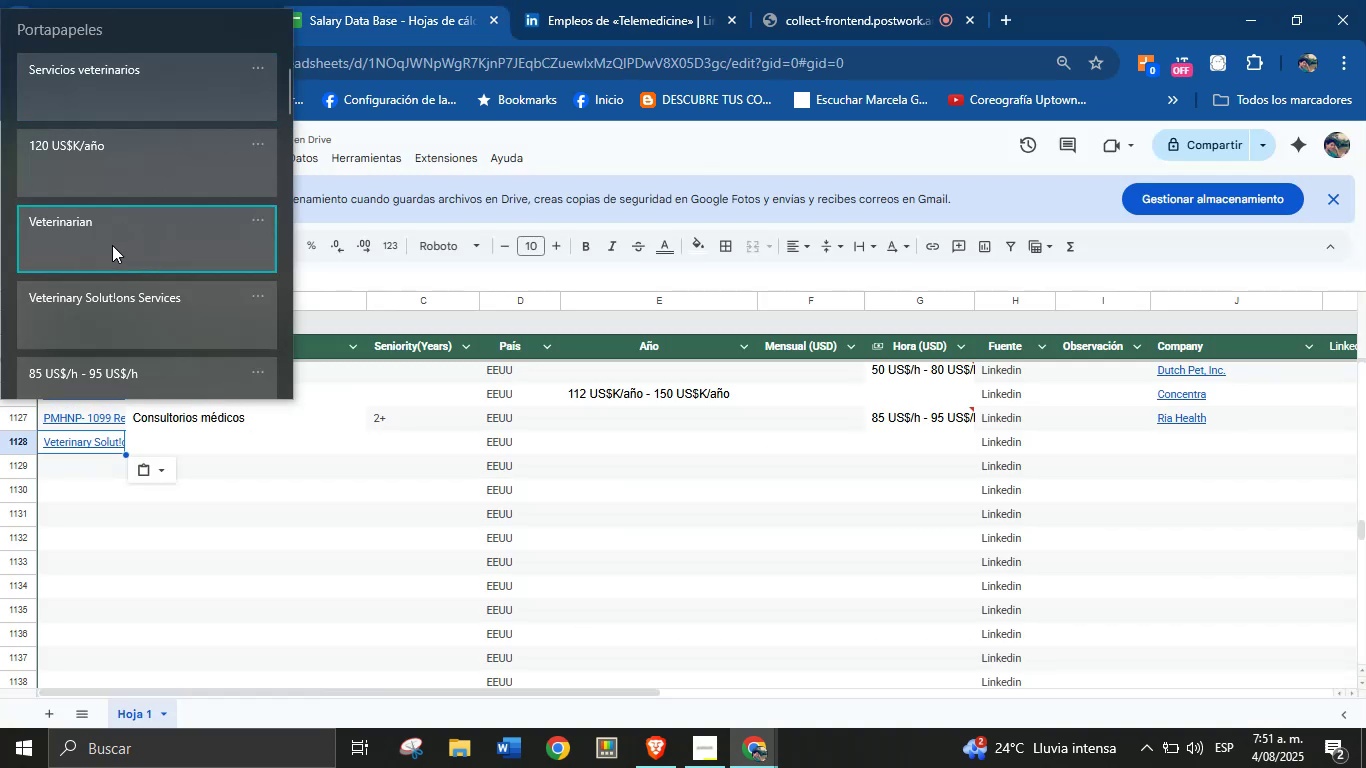 
key(Control+V)
 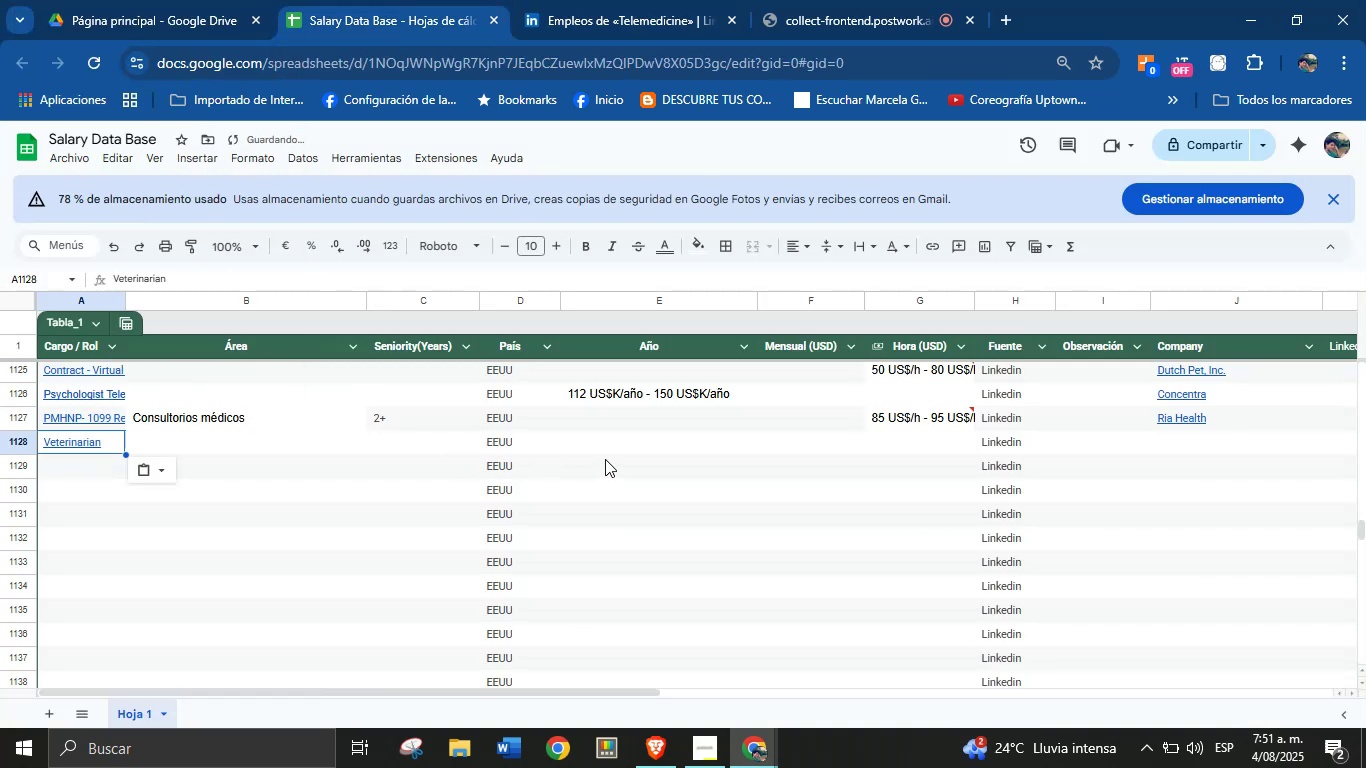 
left_click([624, 446])
 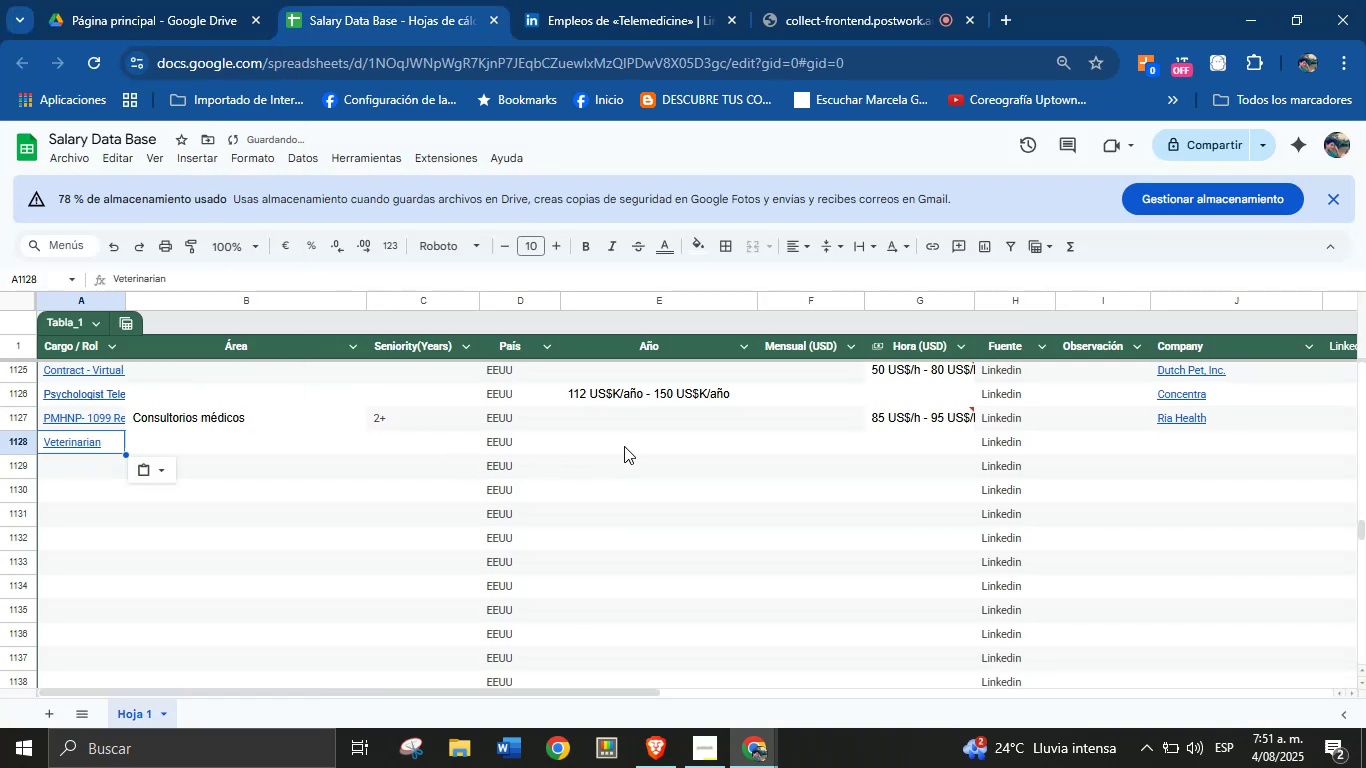 
key(Meta+MetaLeft)
 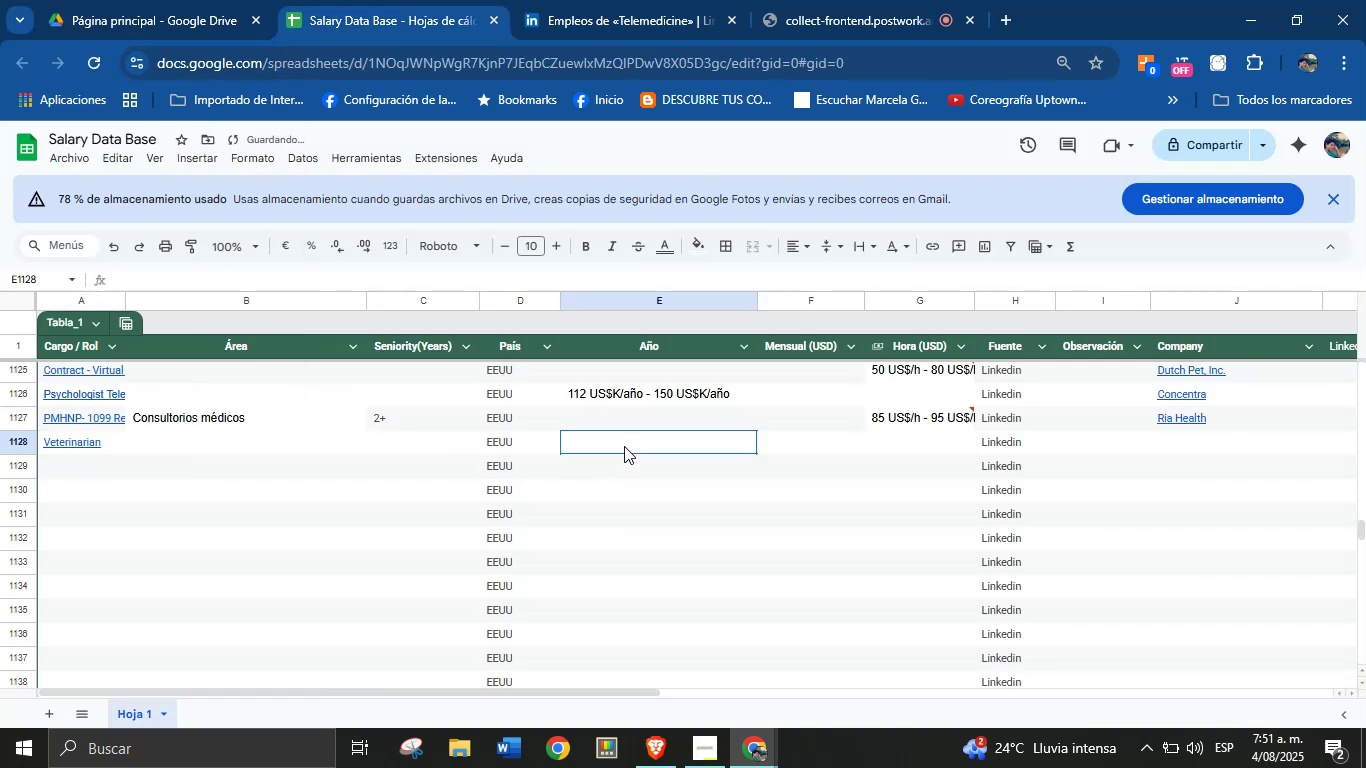 
key(Meta+MetaLeft)
 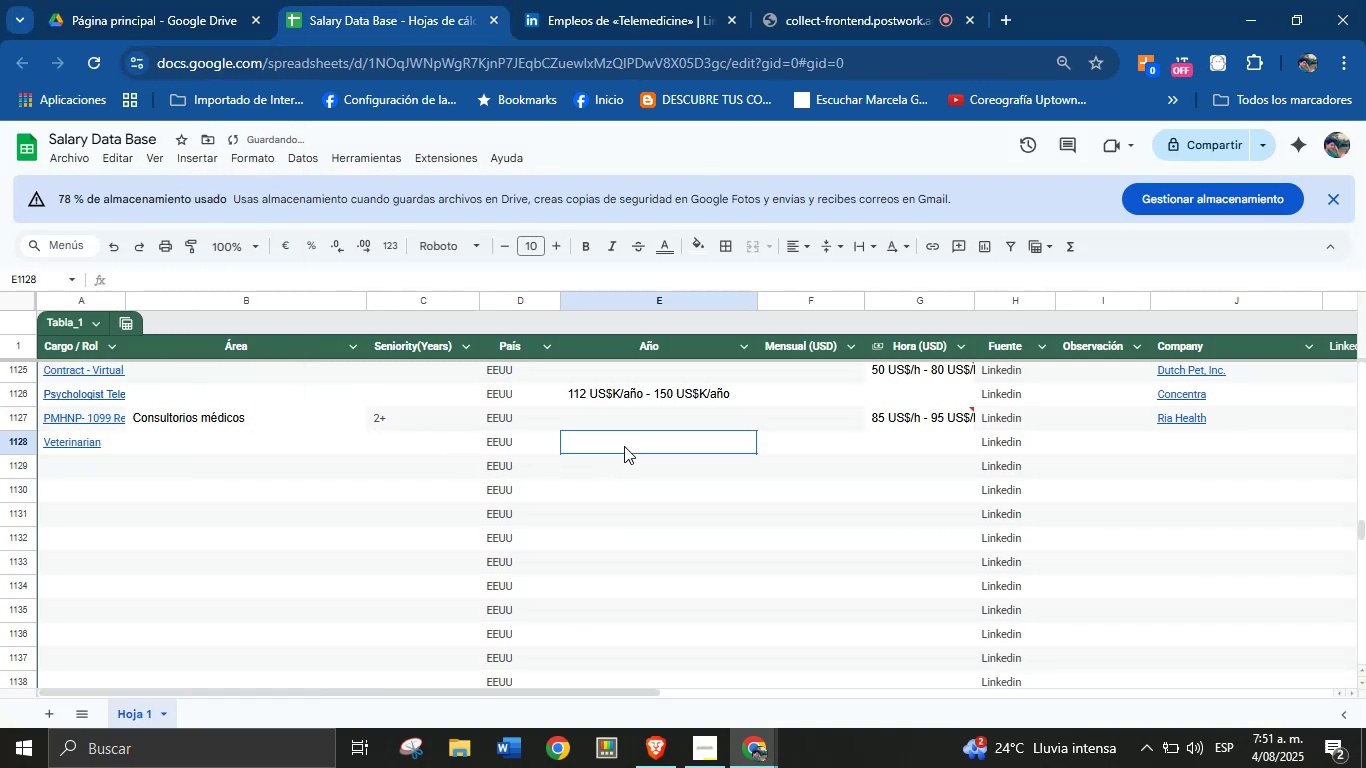 
key(Meta+V)
 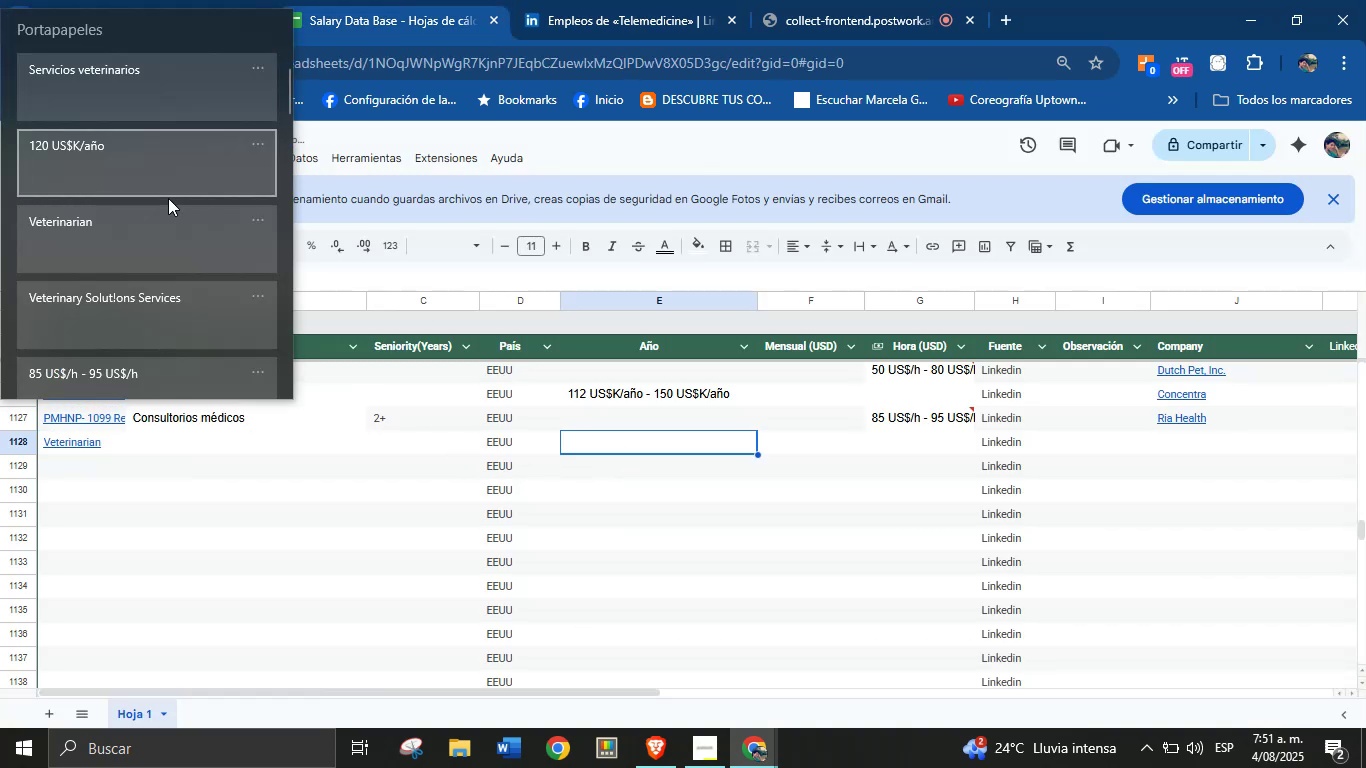 
left_click([168, 175])
 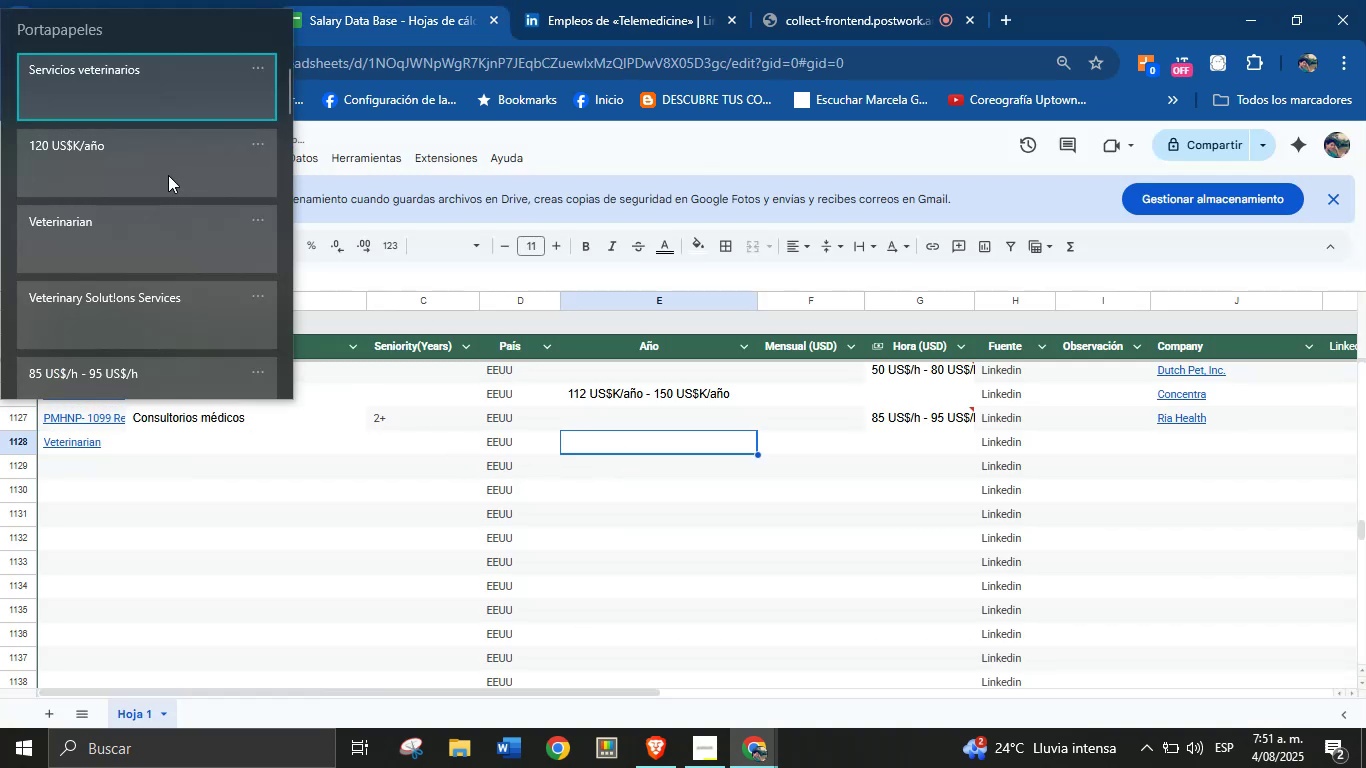 
key(Control+ControlLeft)
 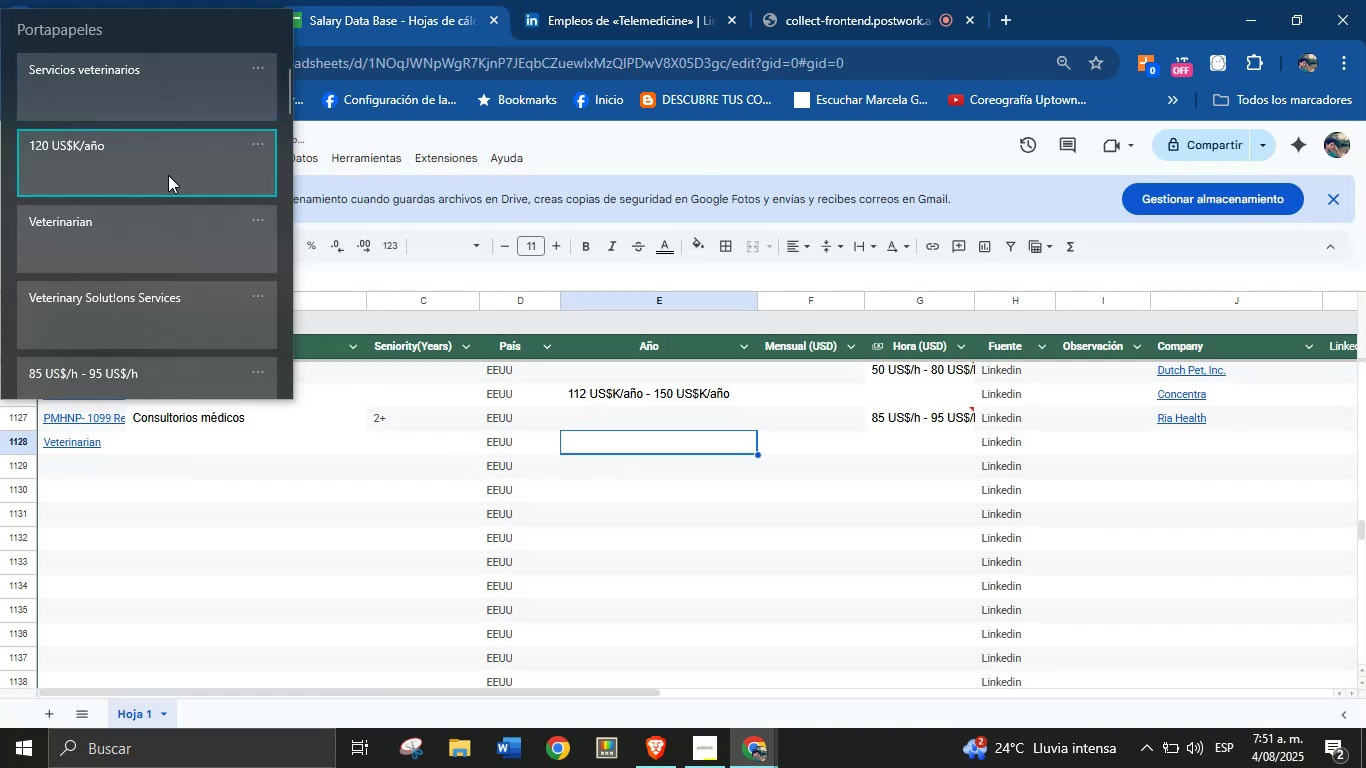 
key(Control+V)
 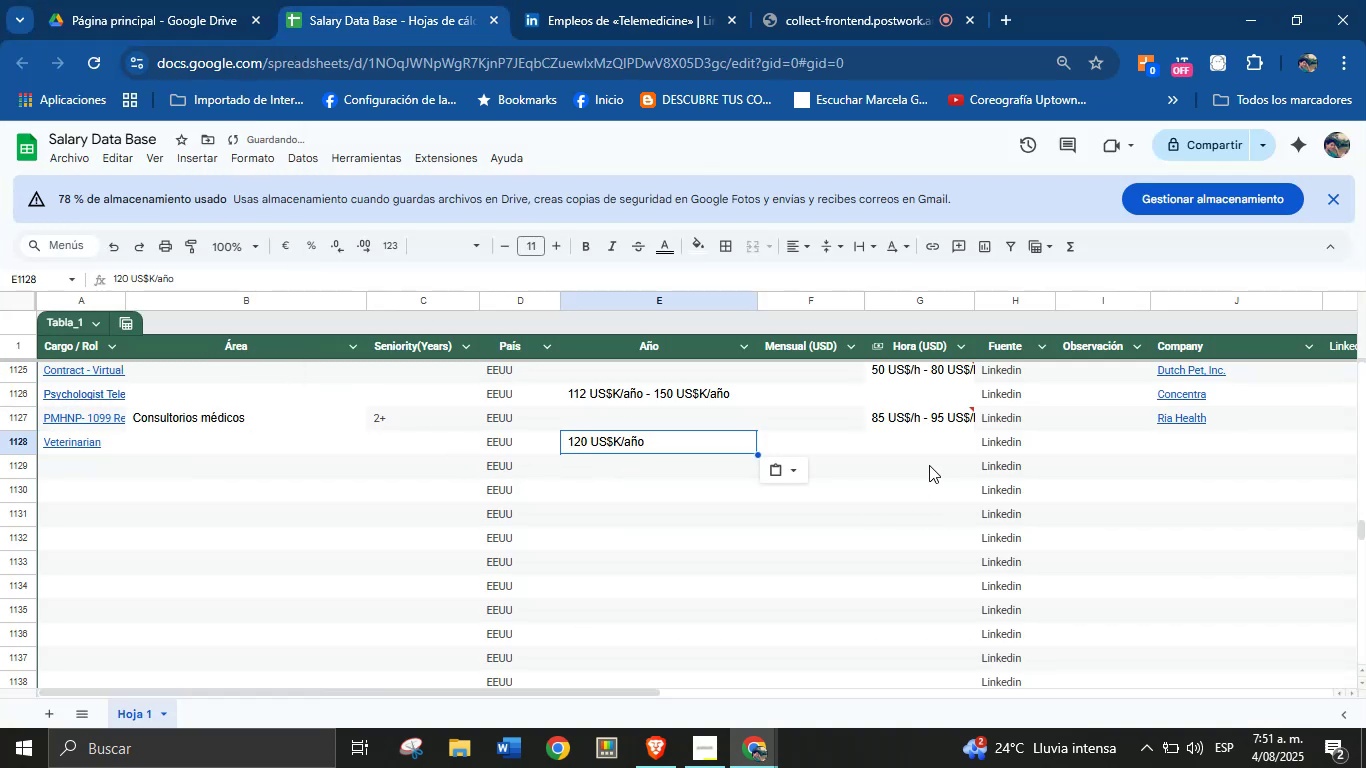 
left_click([932, 447])
 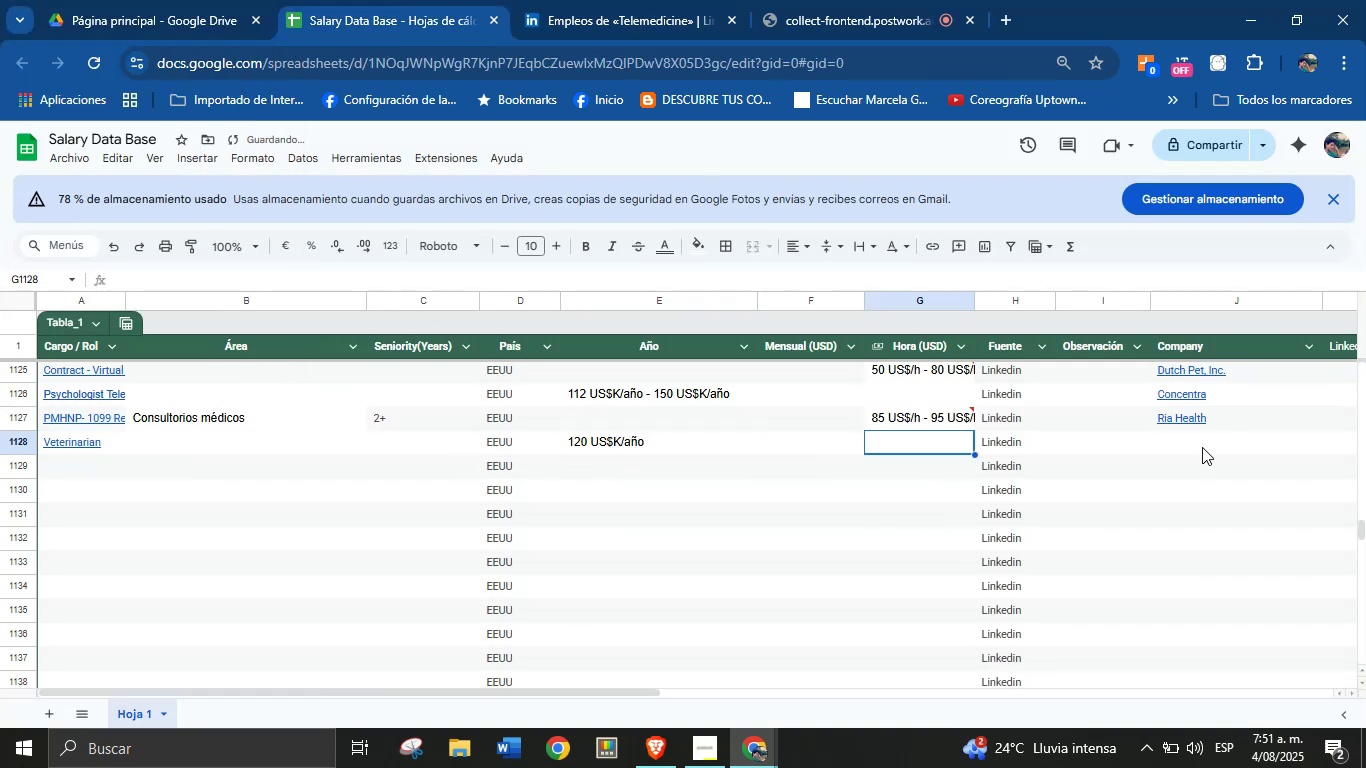 
left_click([1206, 447])
 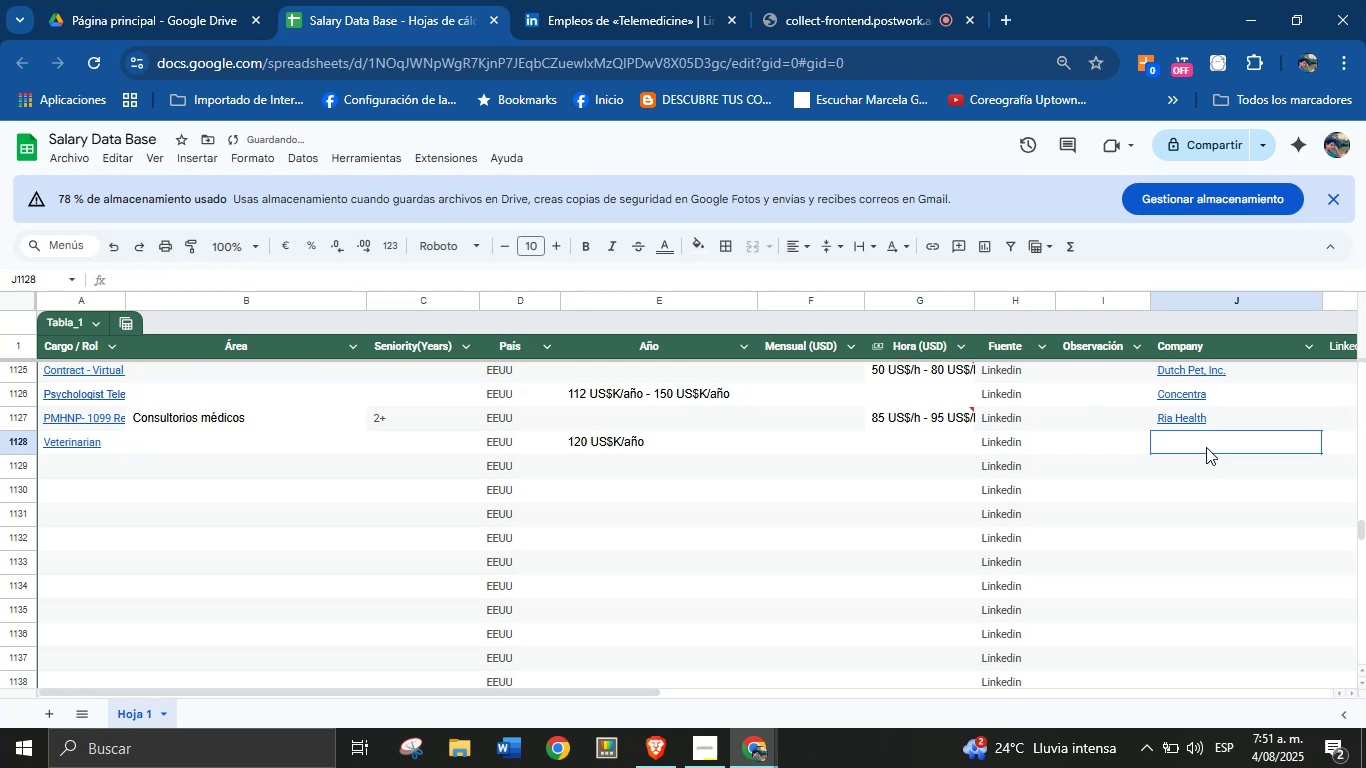 
key(Meta+MetaLeft)
 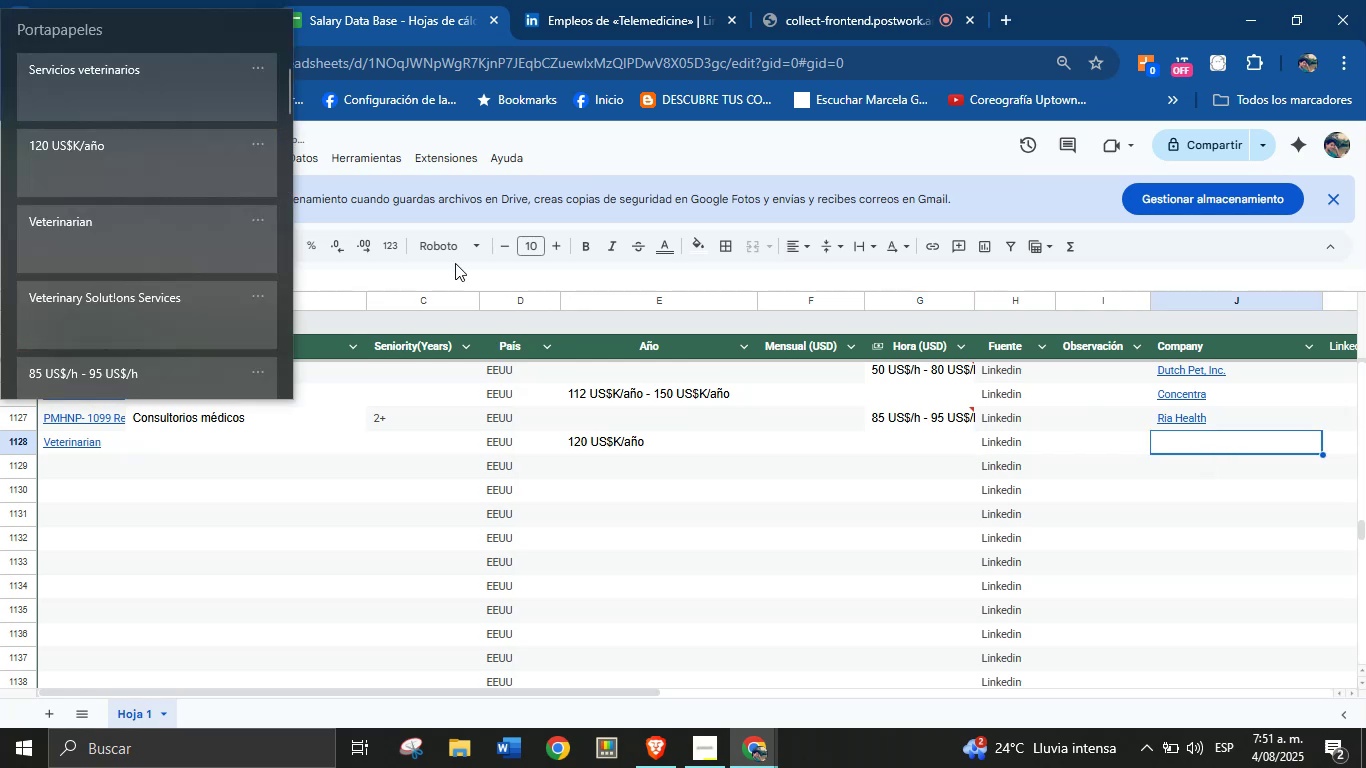 
key(Meta+MetaLeft)
 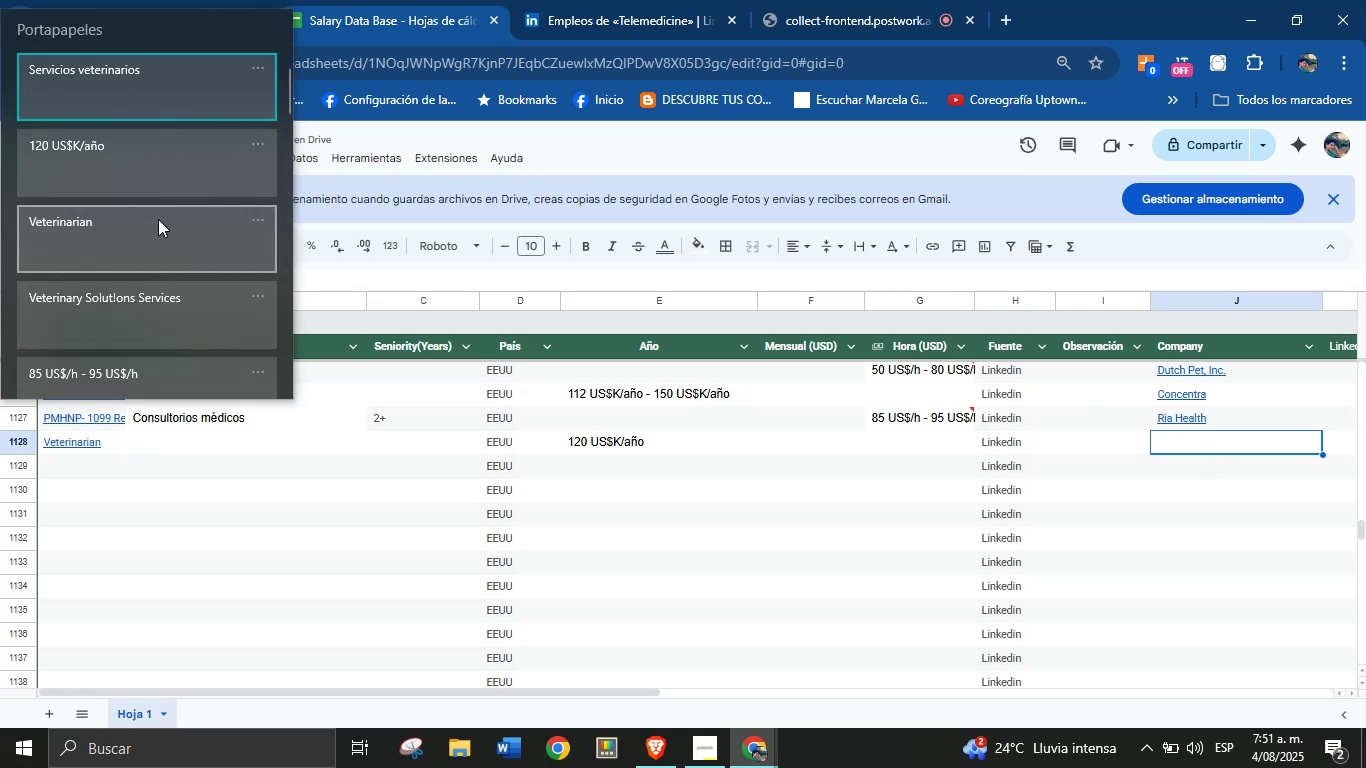 
key(Meta+V)
 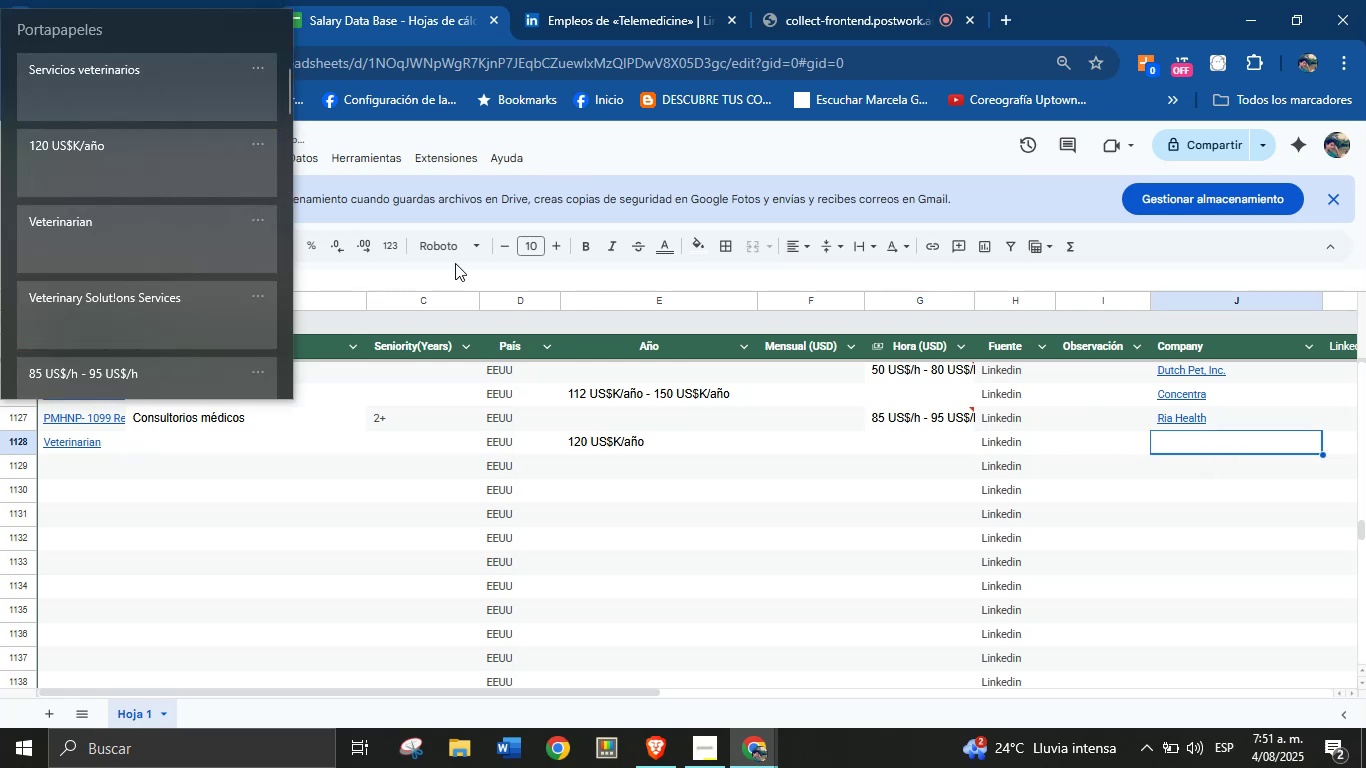 
left_click([156, 232])
 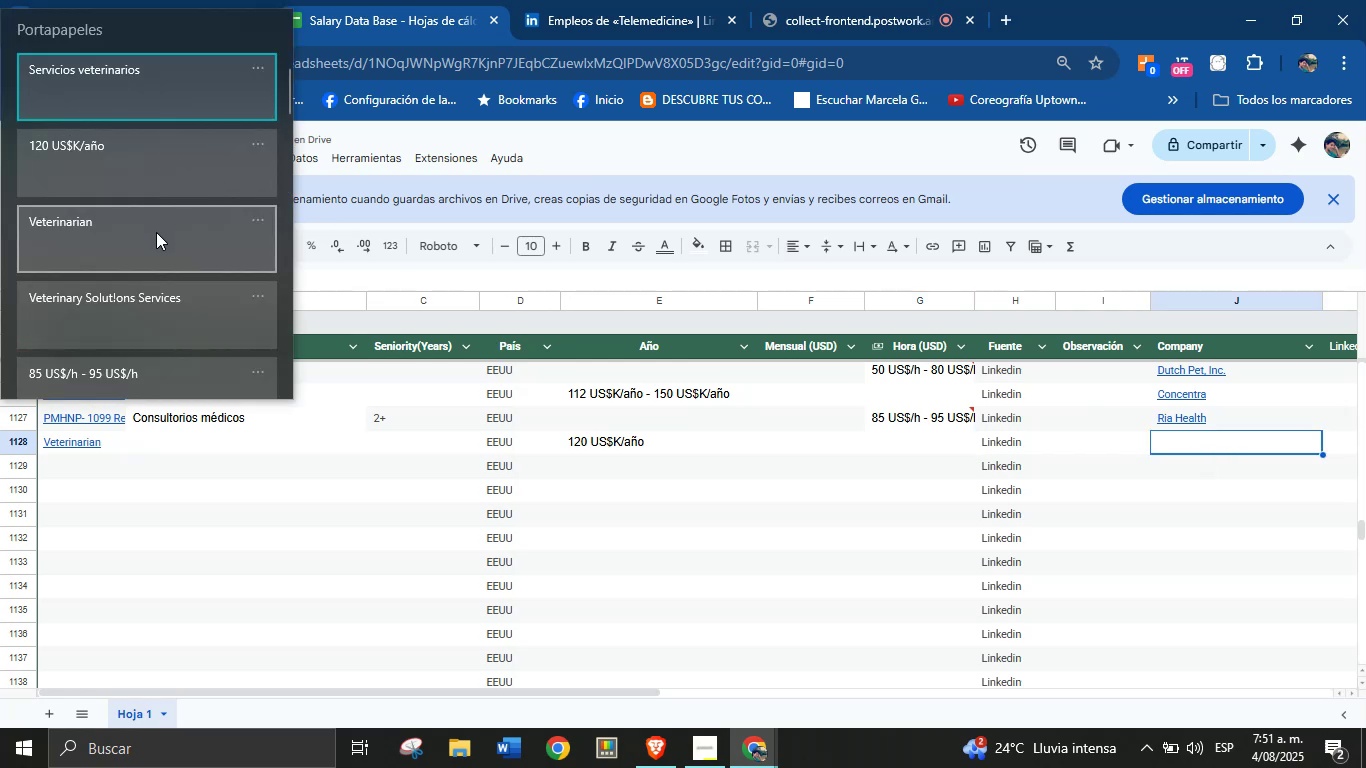 
key(Control+ControlLeft)
 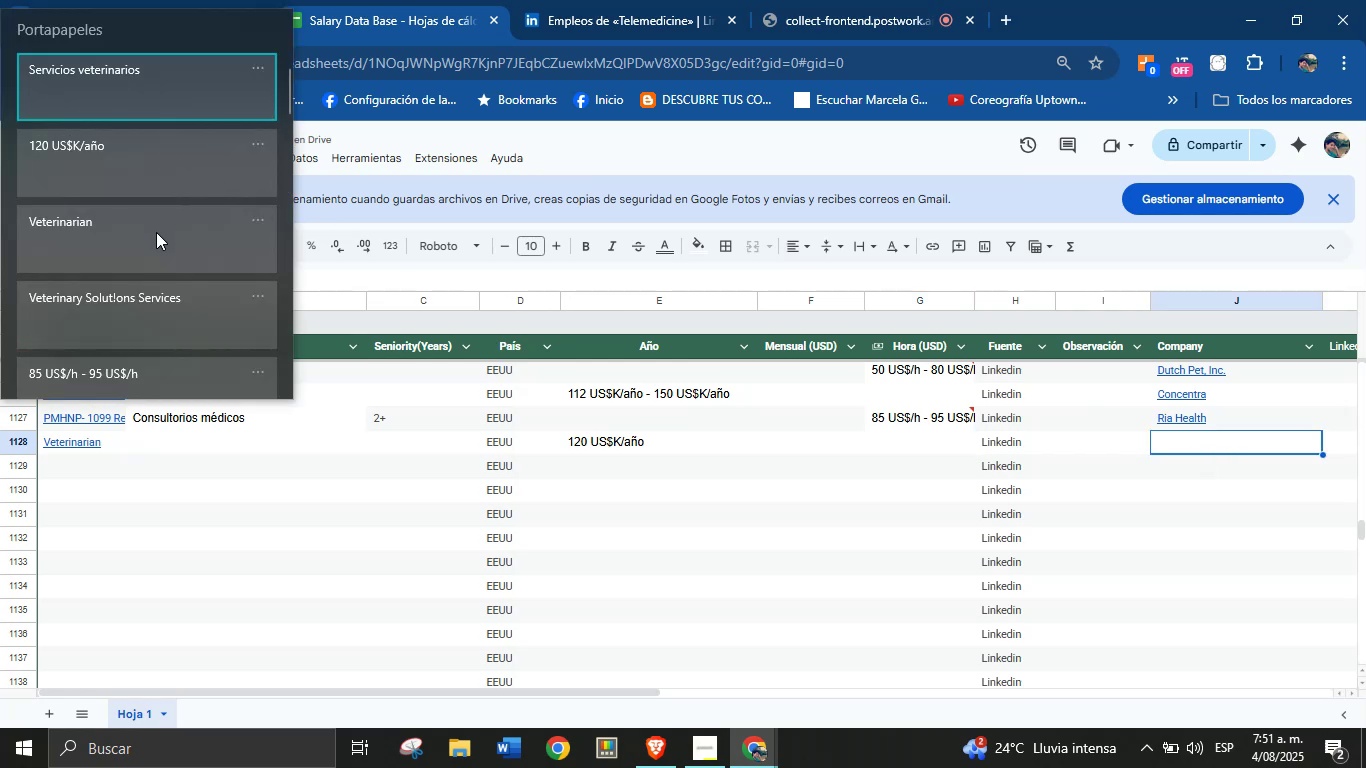 
key(Control+V)
 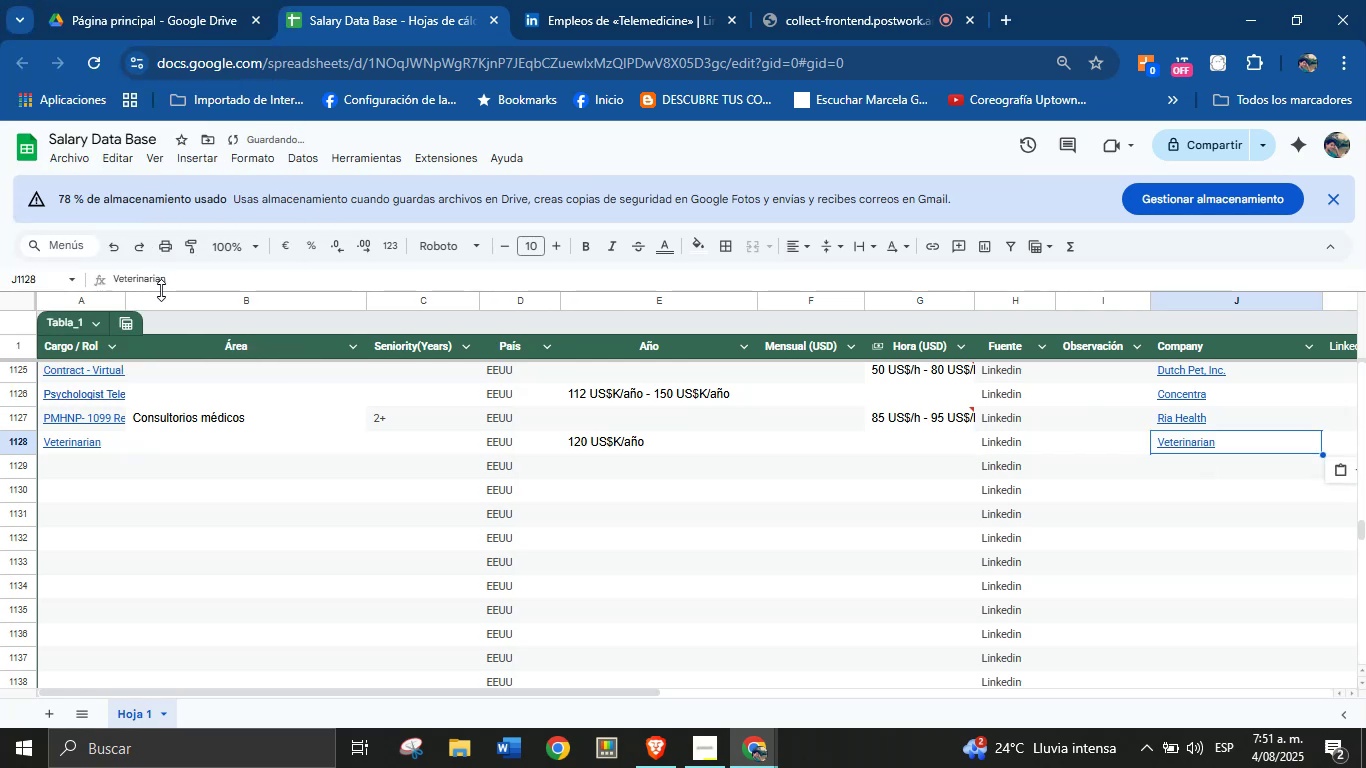 
key(Meta+MetaLeft)
 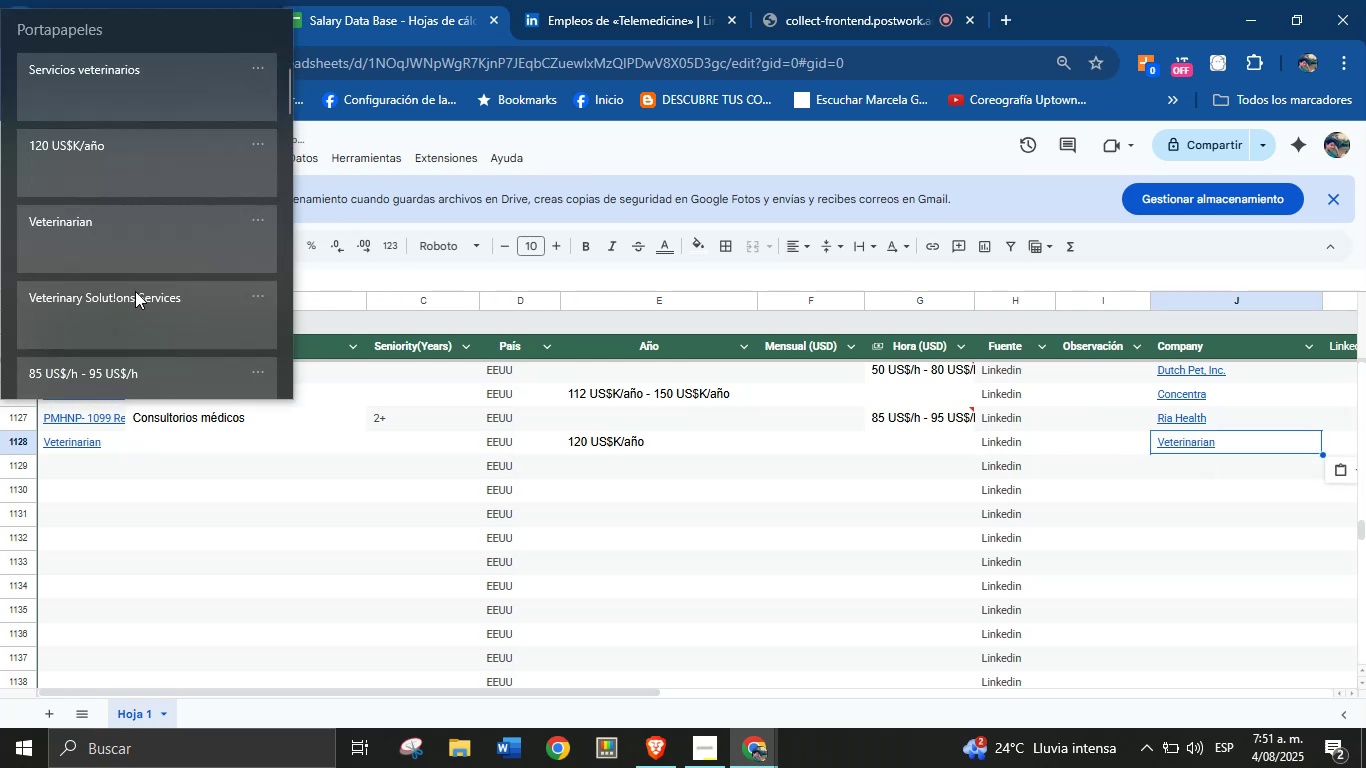 
key(Meta+MetaLeft)
 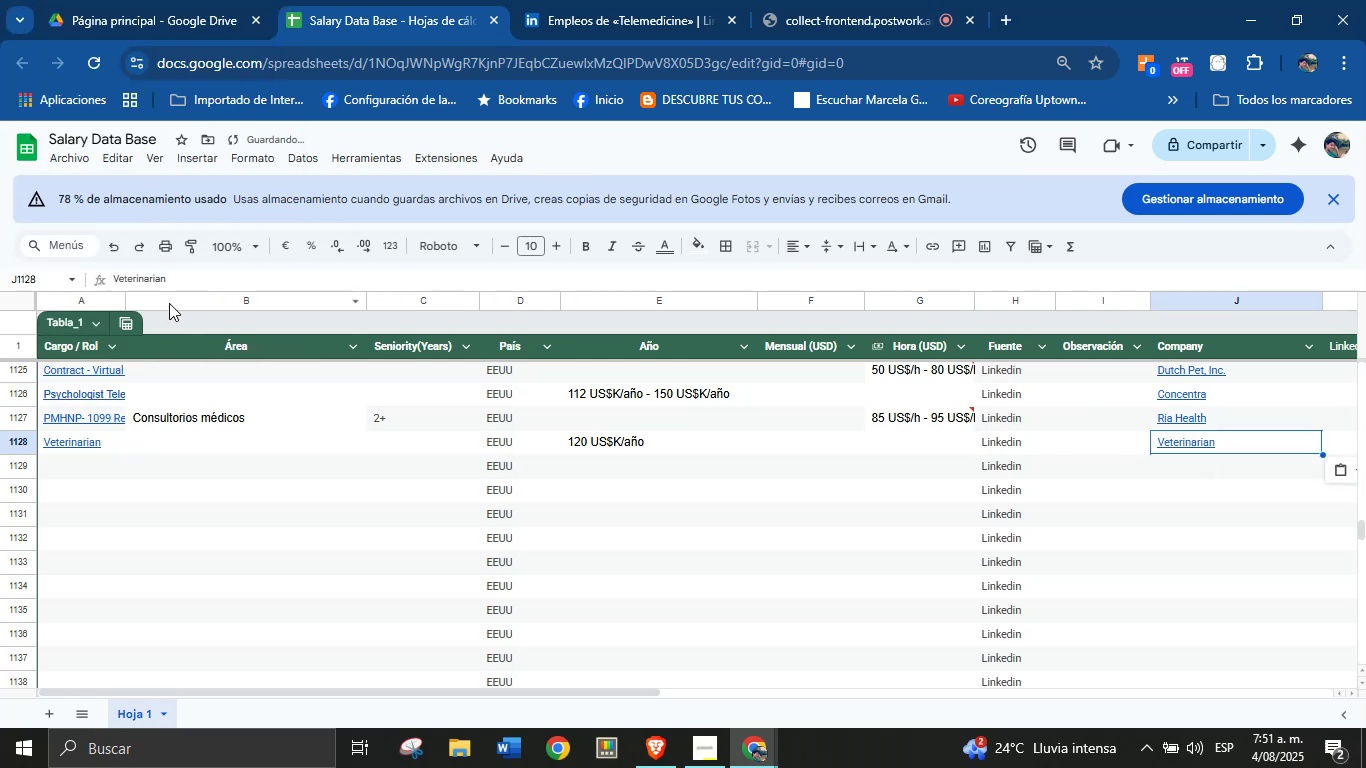 
key(Meta+V)
 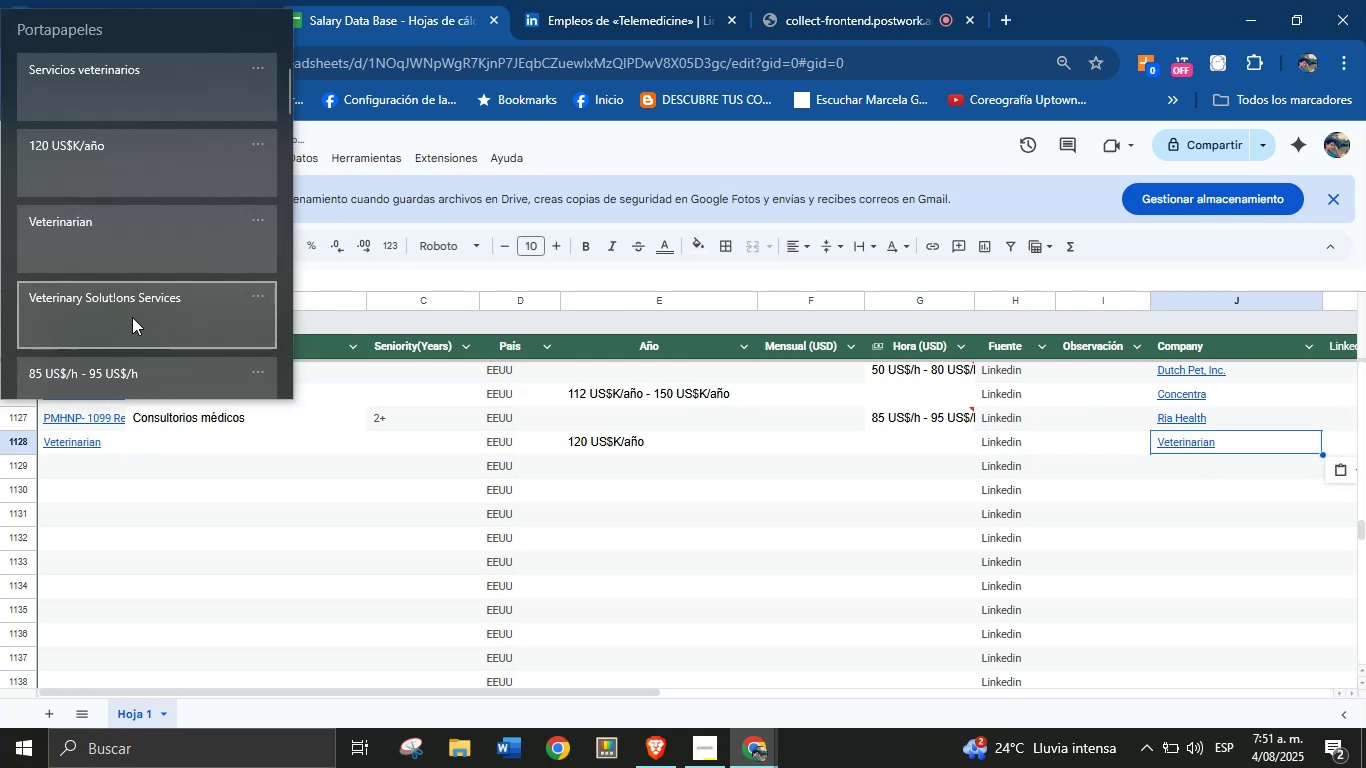 
left_click([138, 303])
 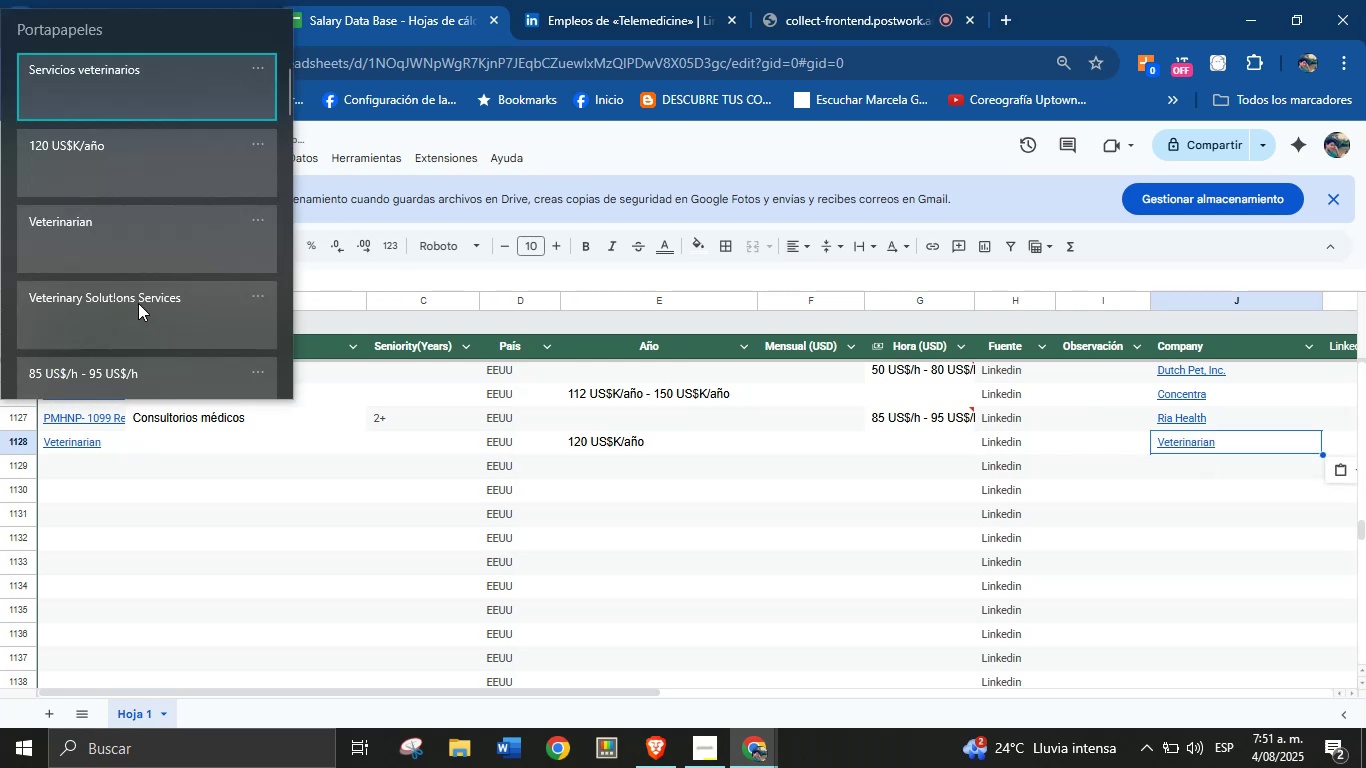 
key(Control+ControlLeft)
 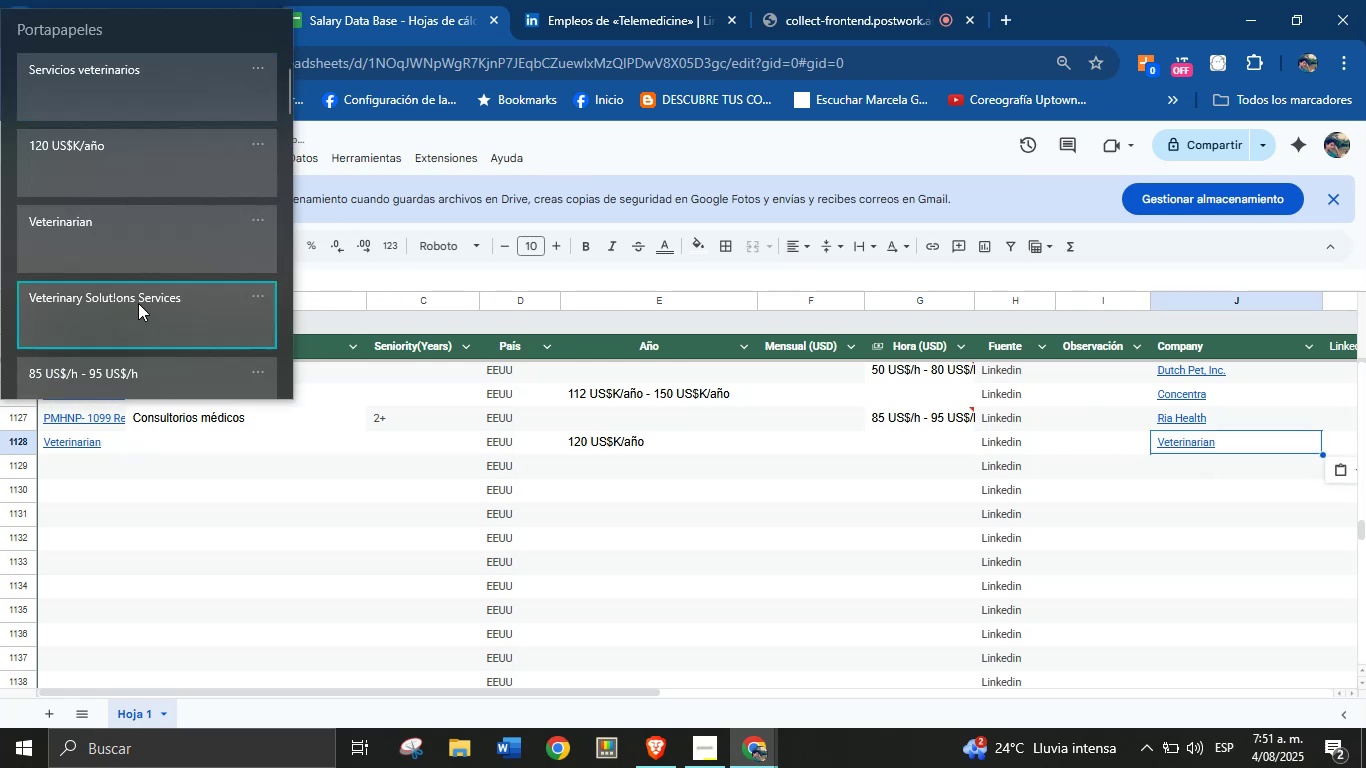 
left_click([612, 438])
 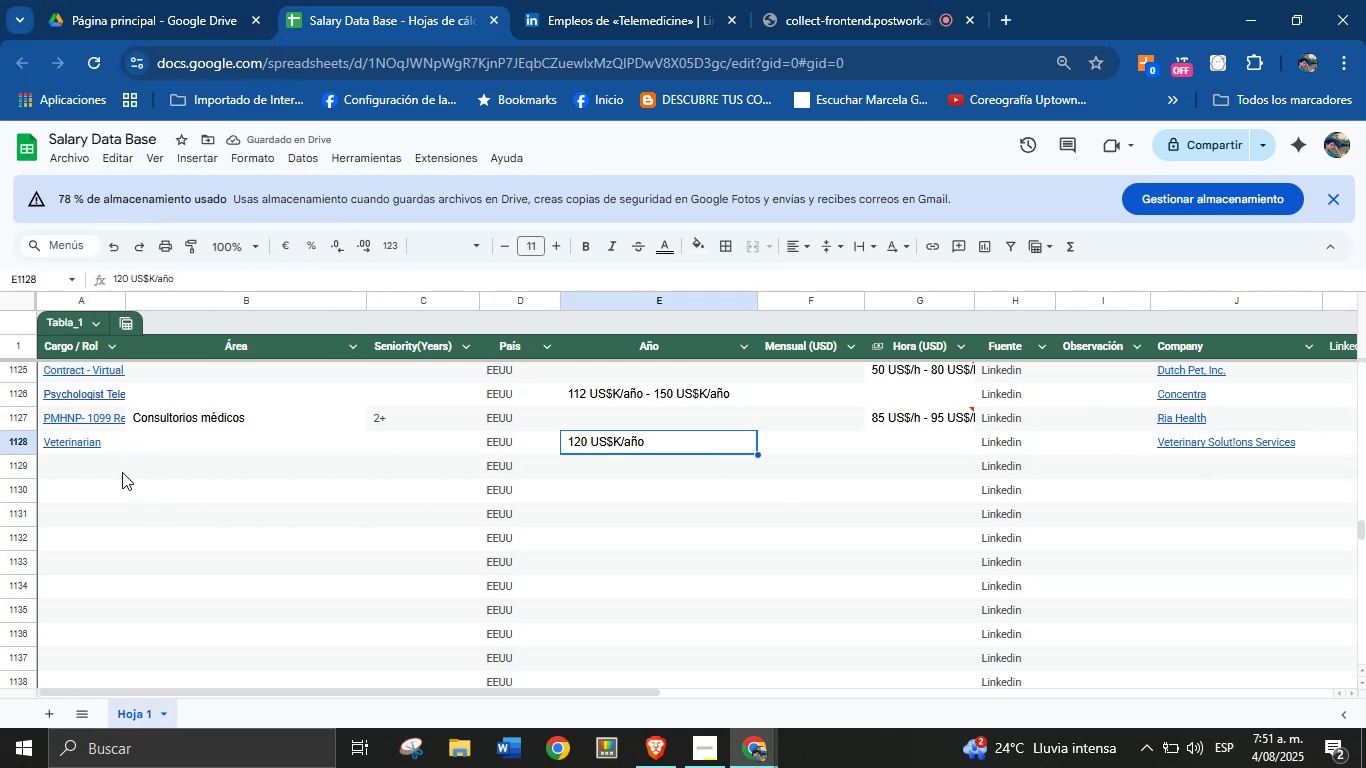 
left_click([87, 472])
 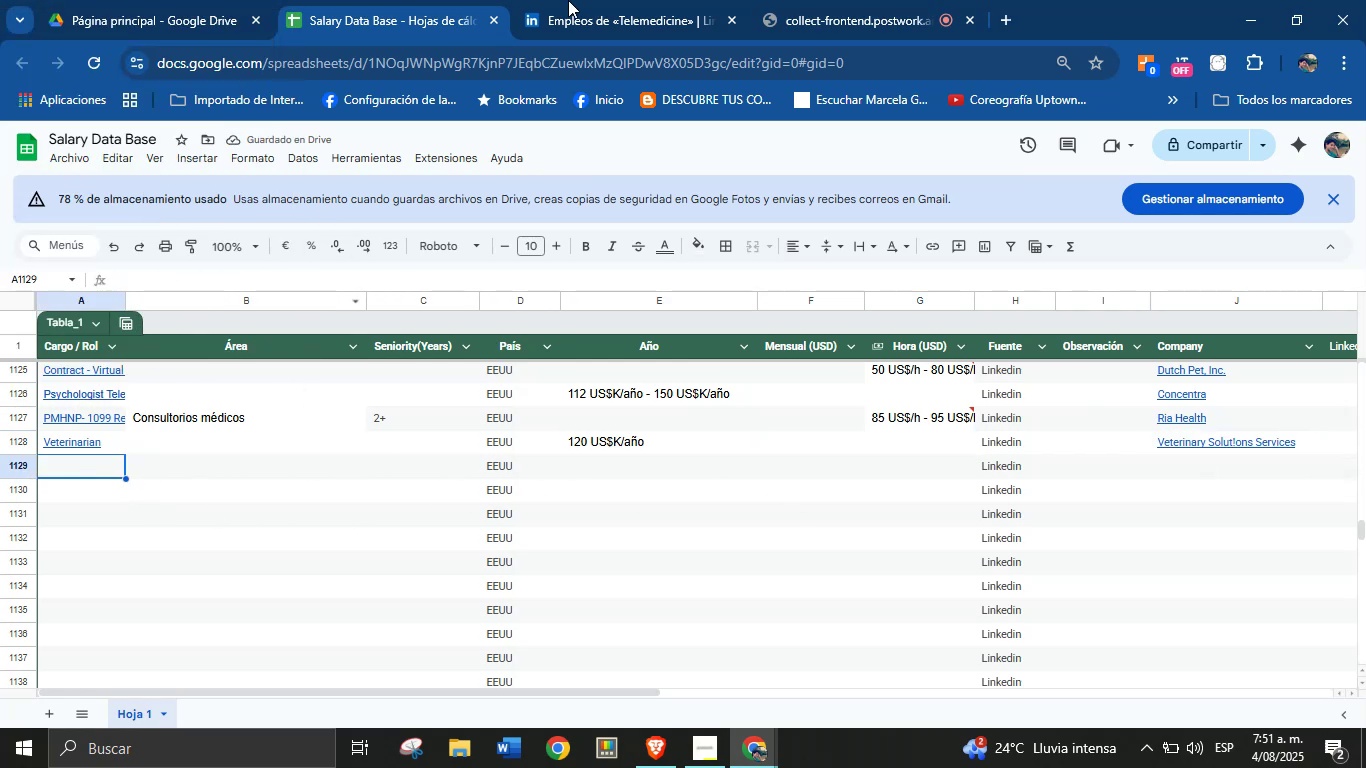 
left_click([589, 0])
 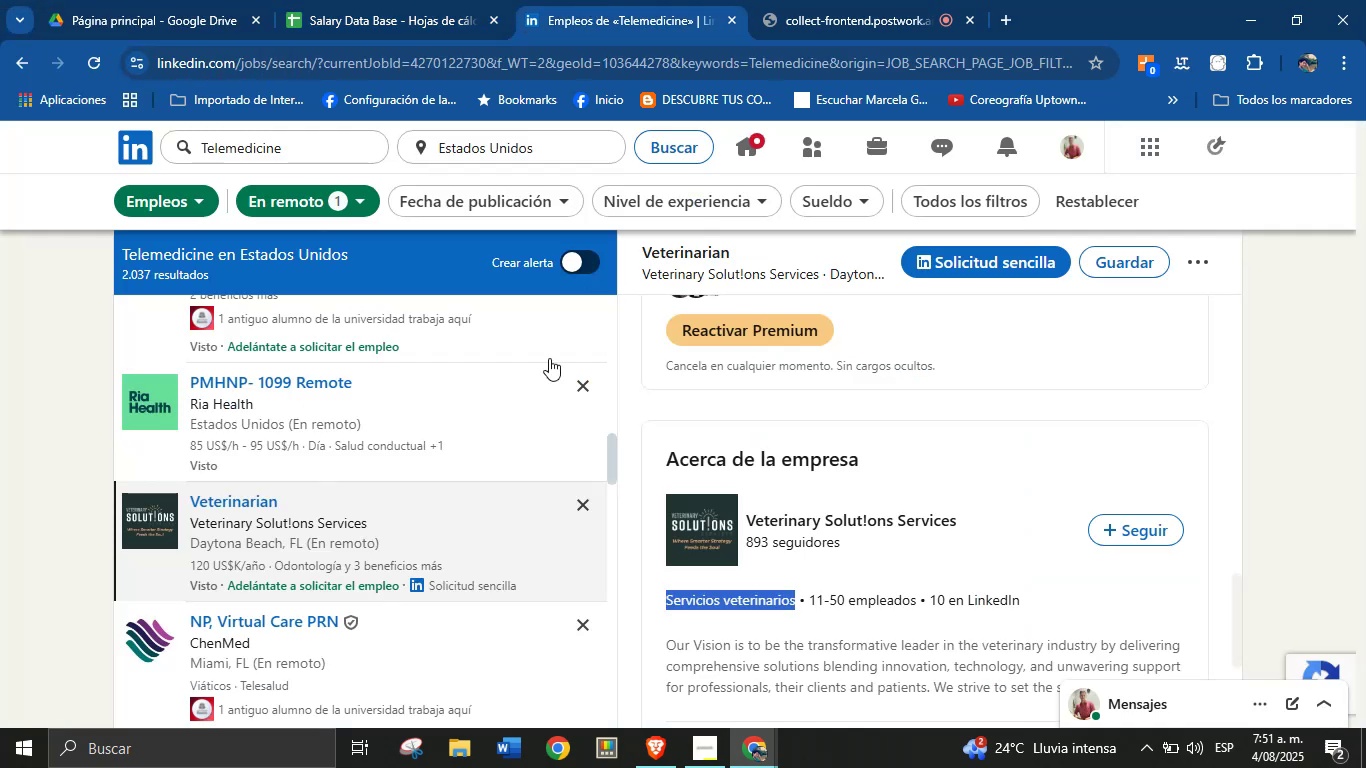 
scroll: coordinate [366, 495], scroll_direction: down, amount: 4.0
 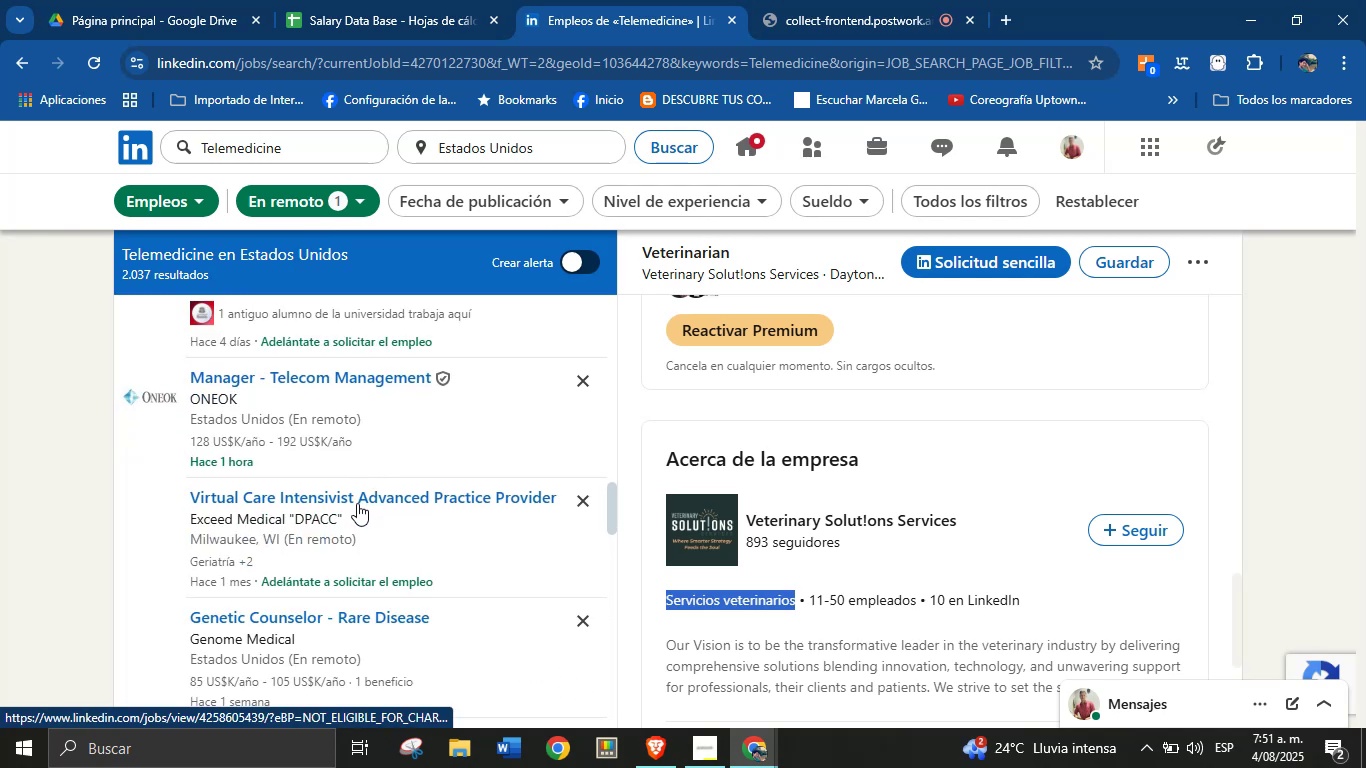 
scroll: coordinate [341, 501], scroll_direction: up, amount: 1.0
 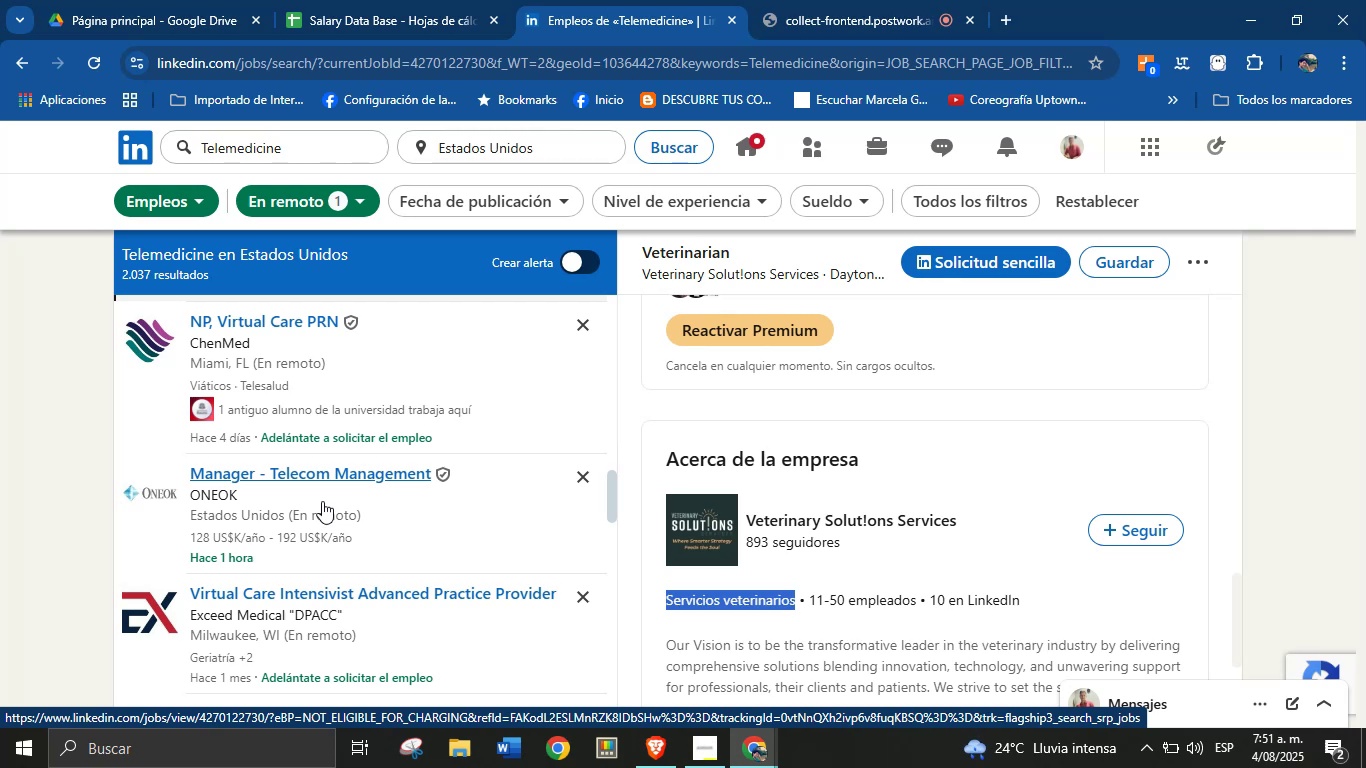 
wait(20.8)
 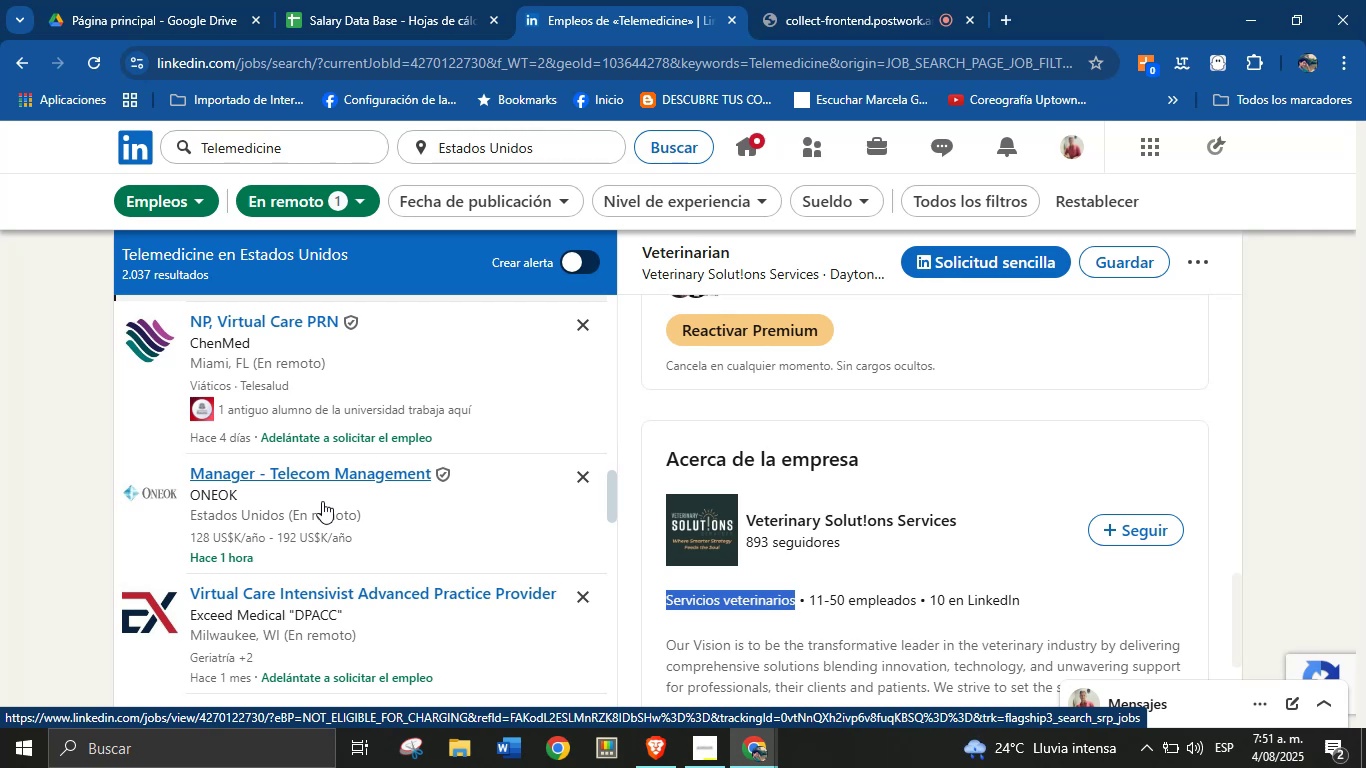 
left_click([443, 0])
 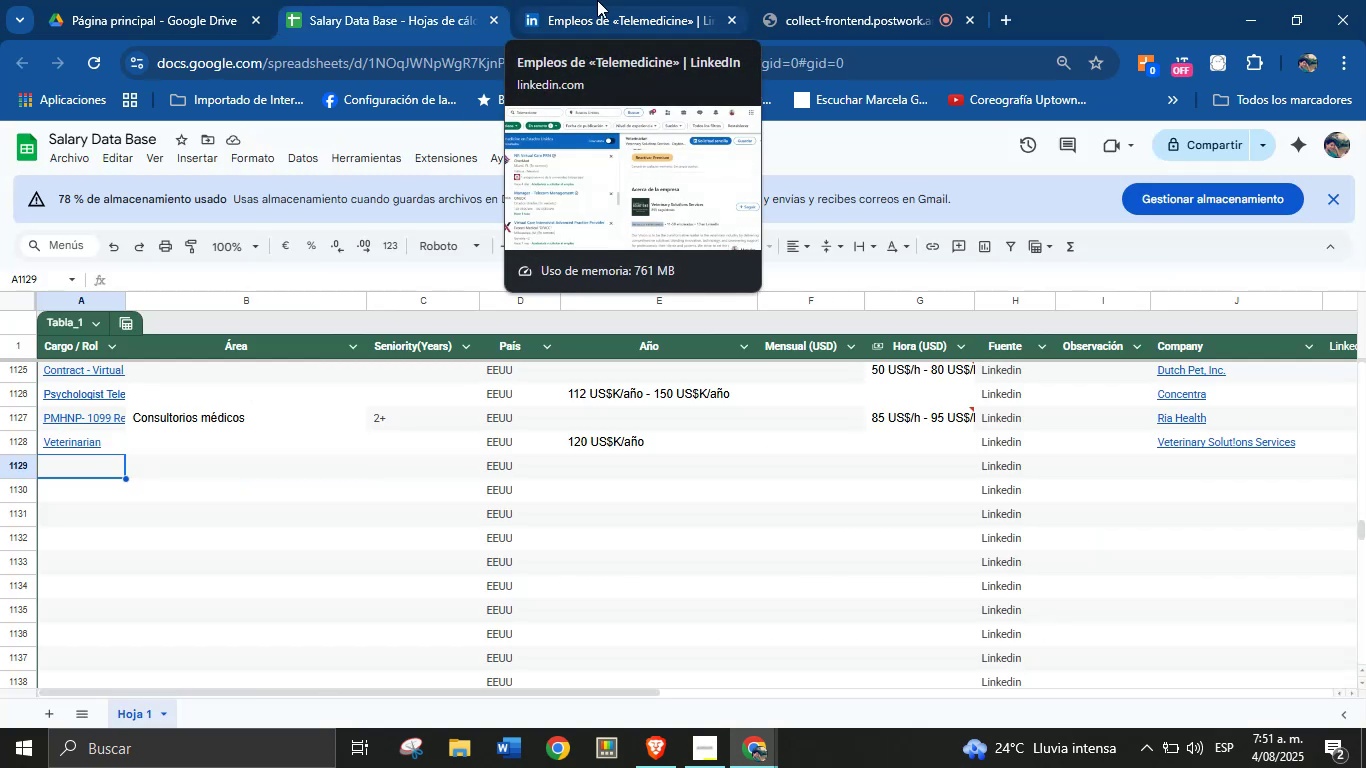 
wait(8.87)
 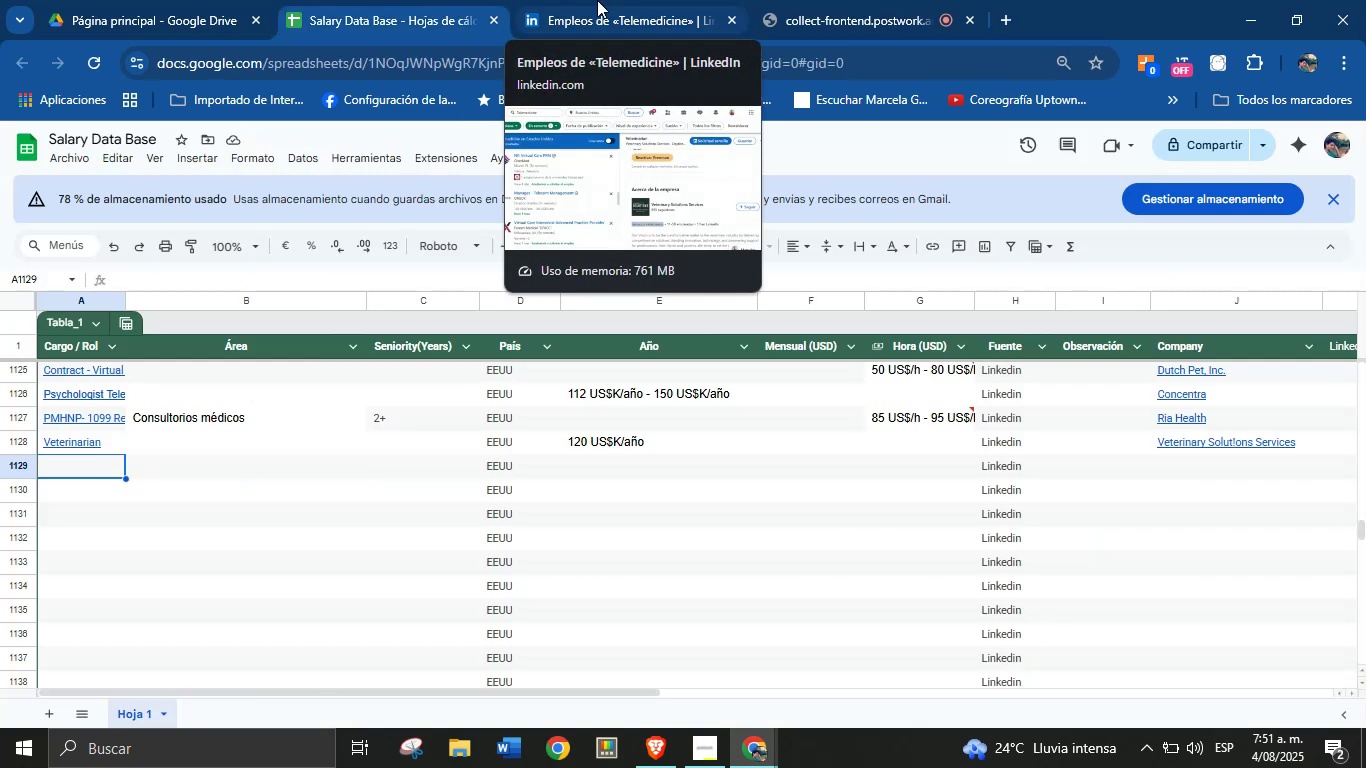 
left_click([597, 0])
 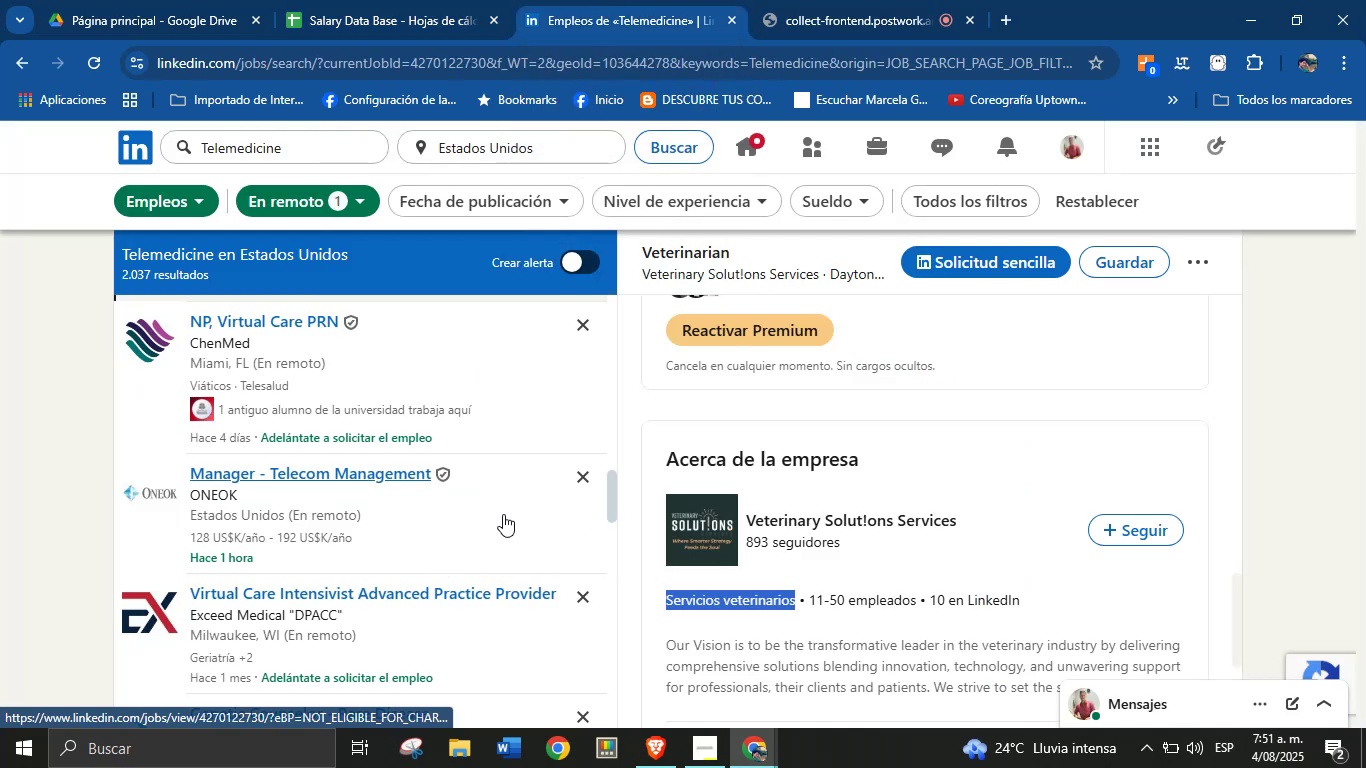 
left_click([401, 0])
 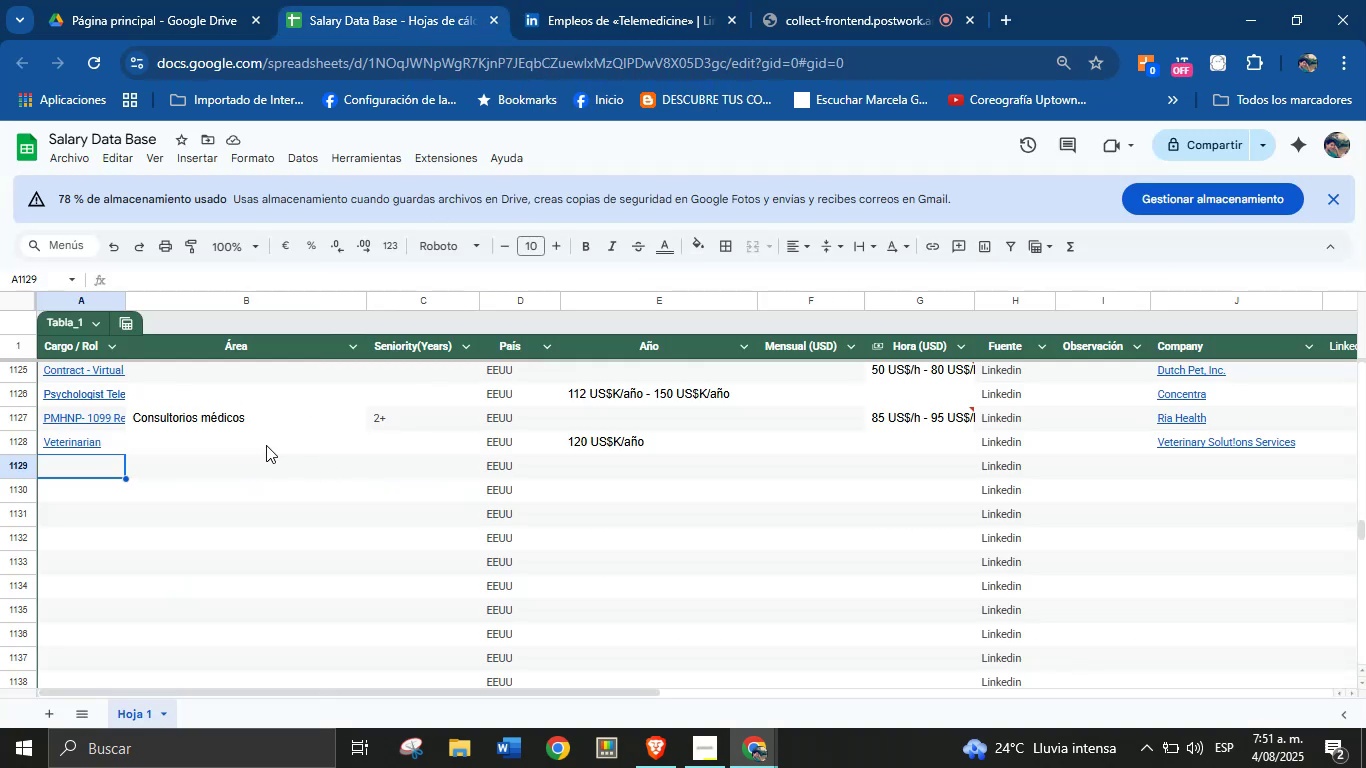 
left_click([217, 448])
 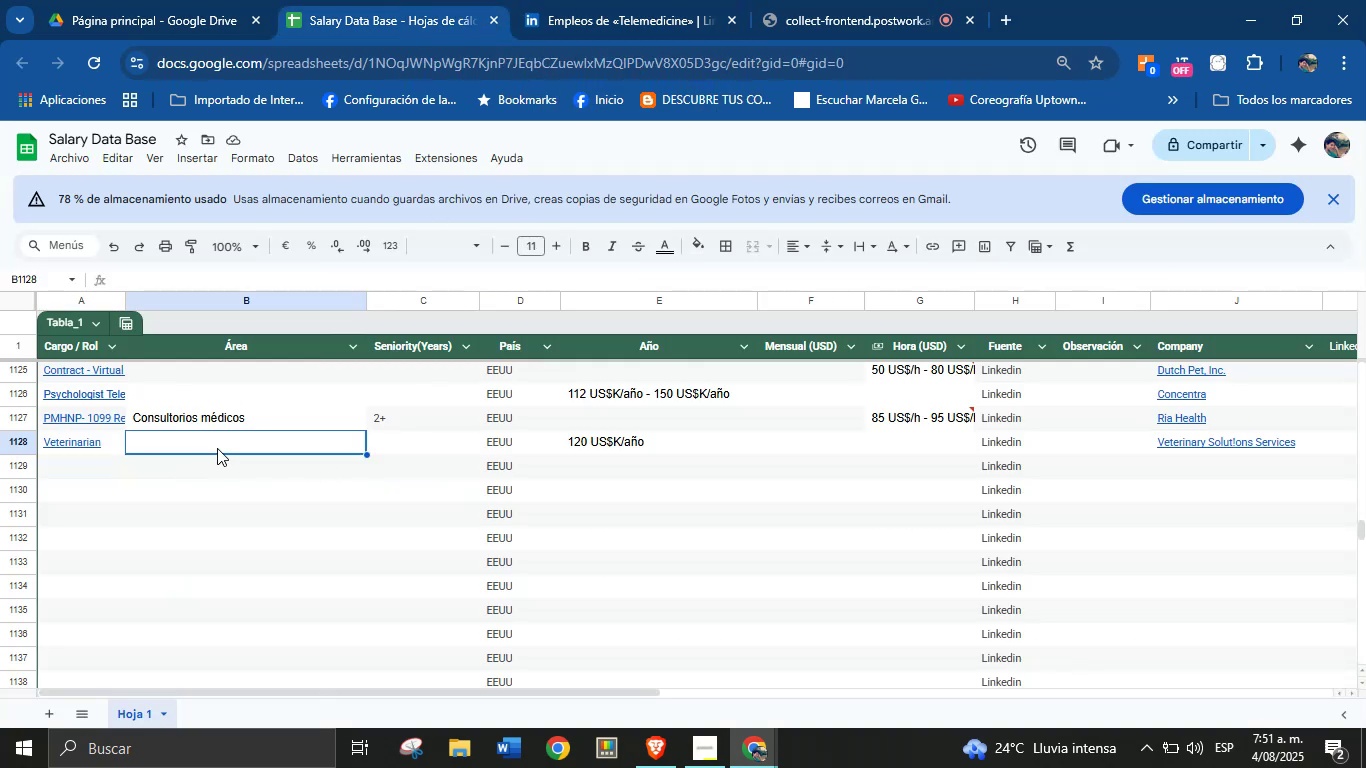 
key(Meta+MetaLeft)
 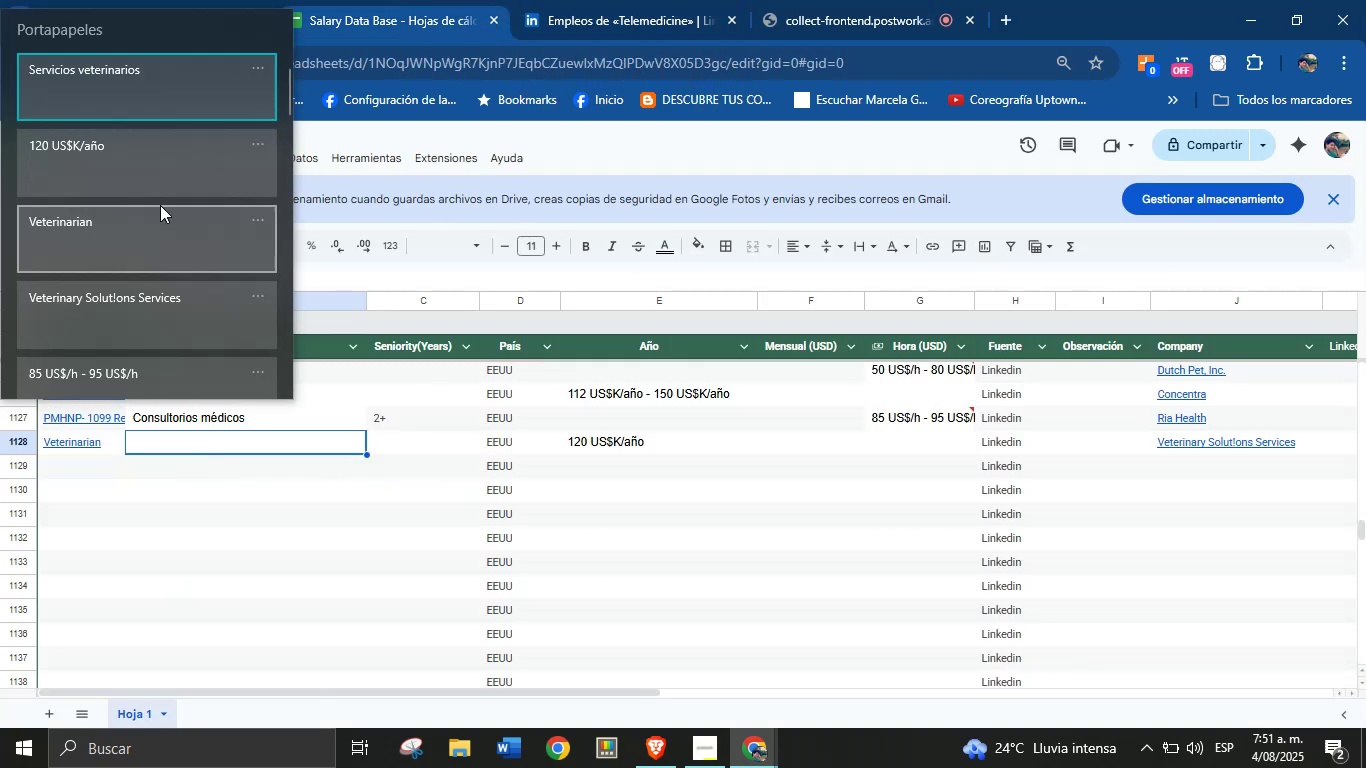 
key(Meta+V)
 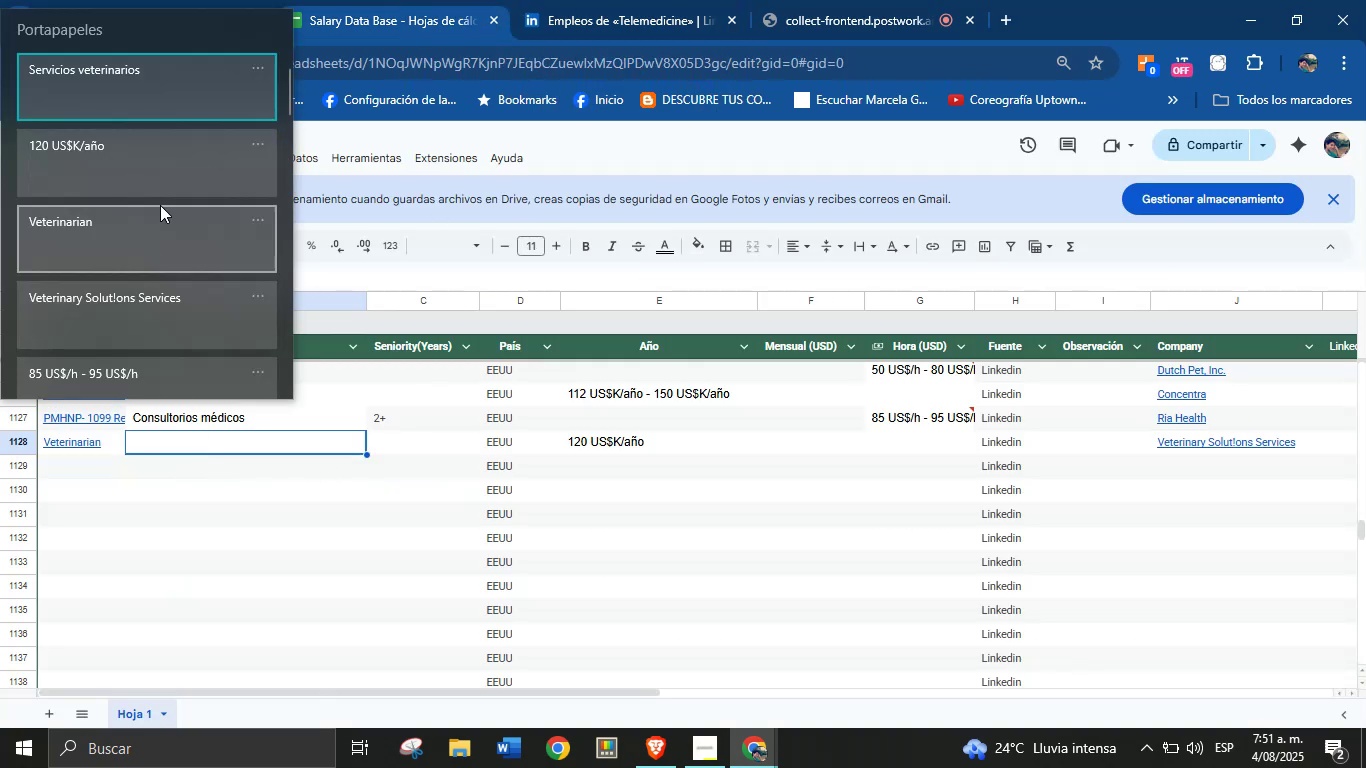 
key(Meta+MetaLeft)
 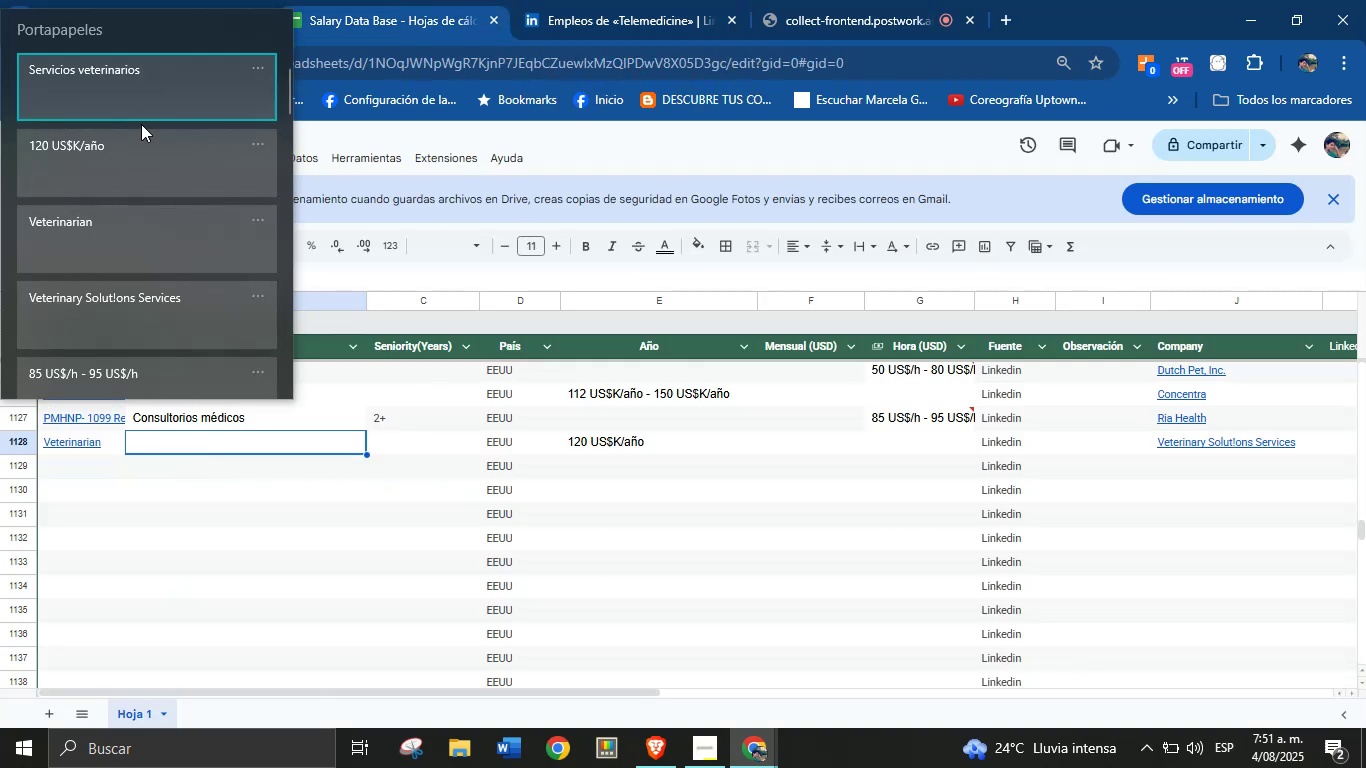 
left_click([144, 108])
 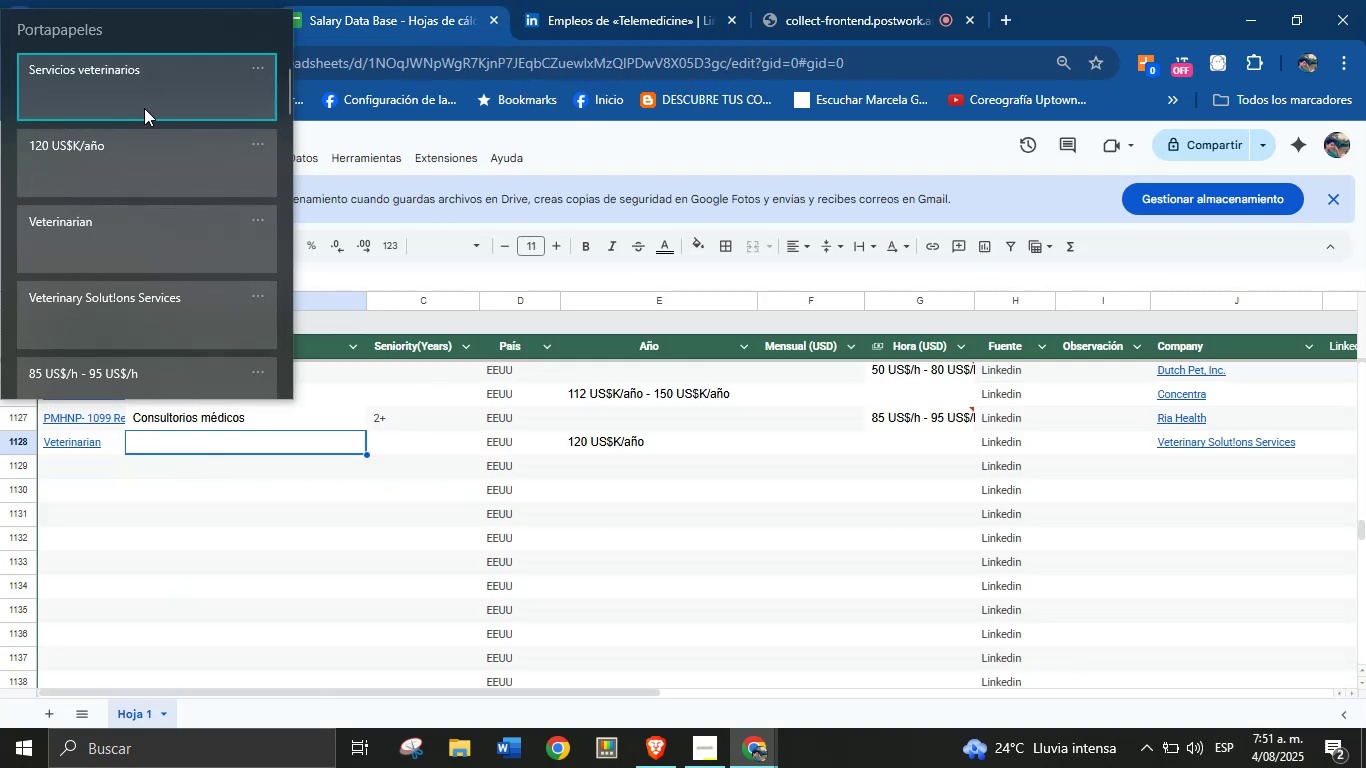 
key(Control+ControlLeft)
 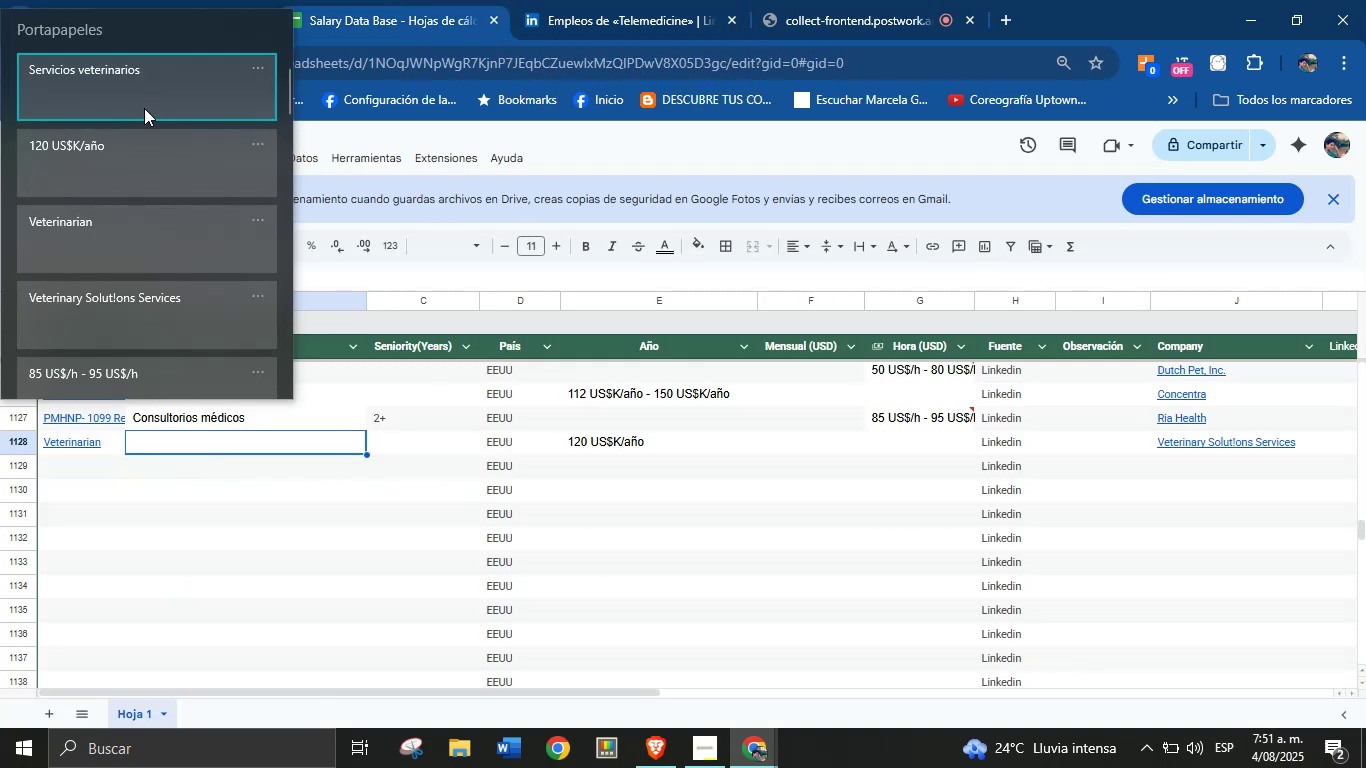 
key(Control+V)
 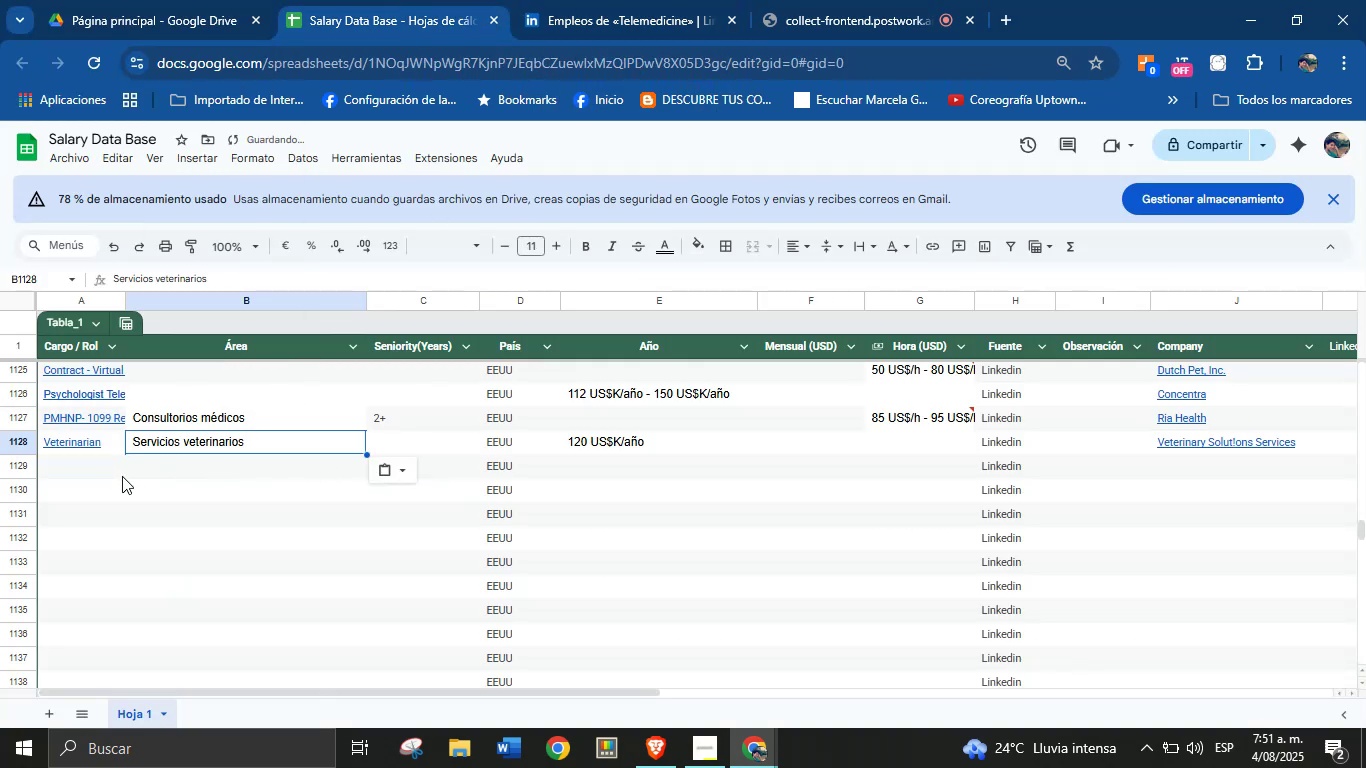 
left_click([92, 472])
 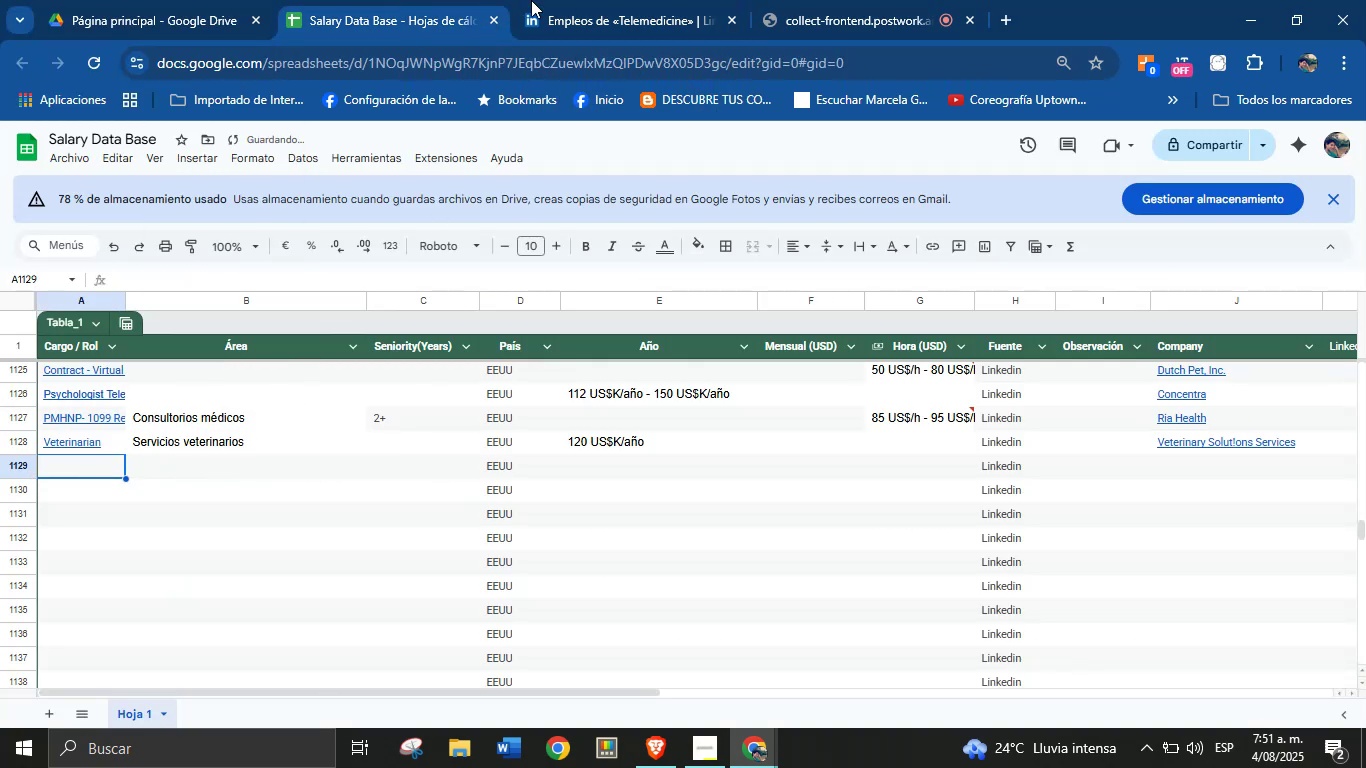 
left_click([565, 0])
 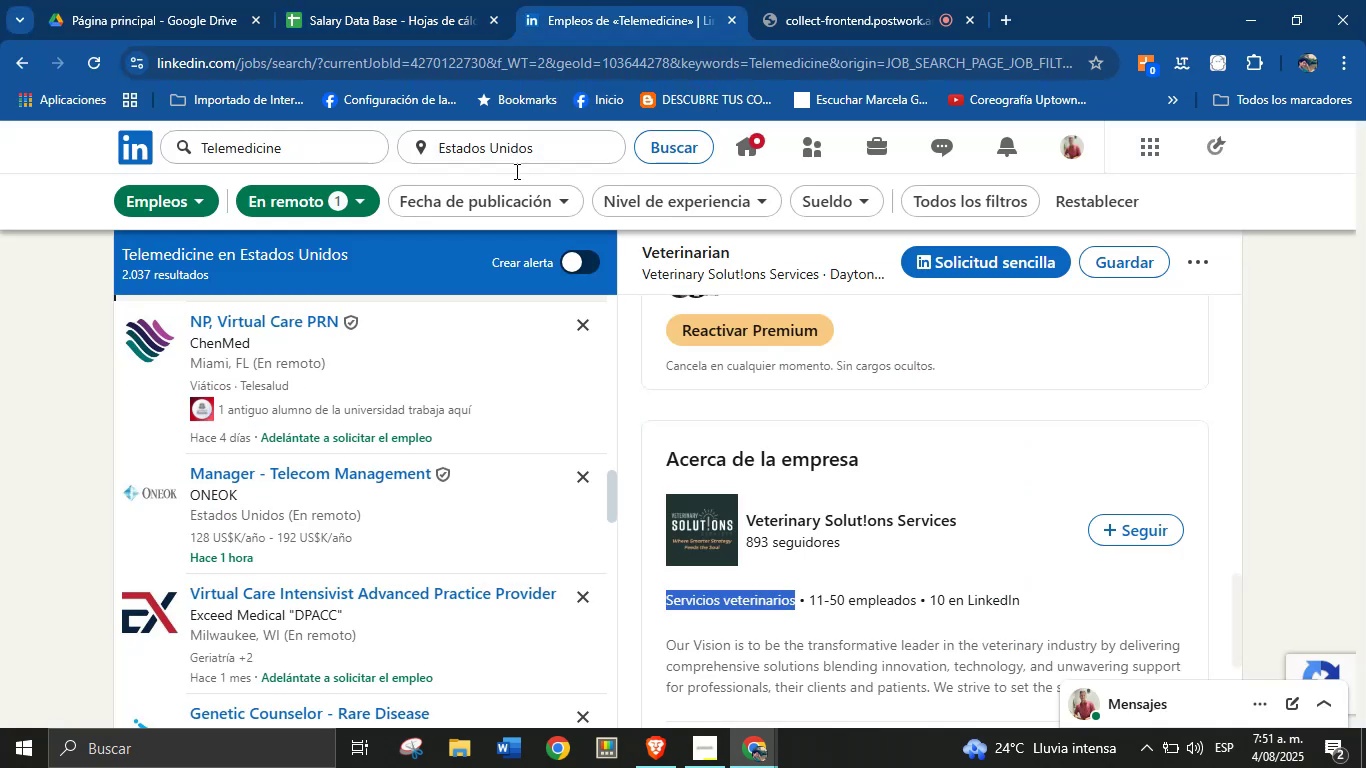 